 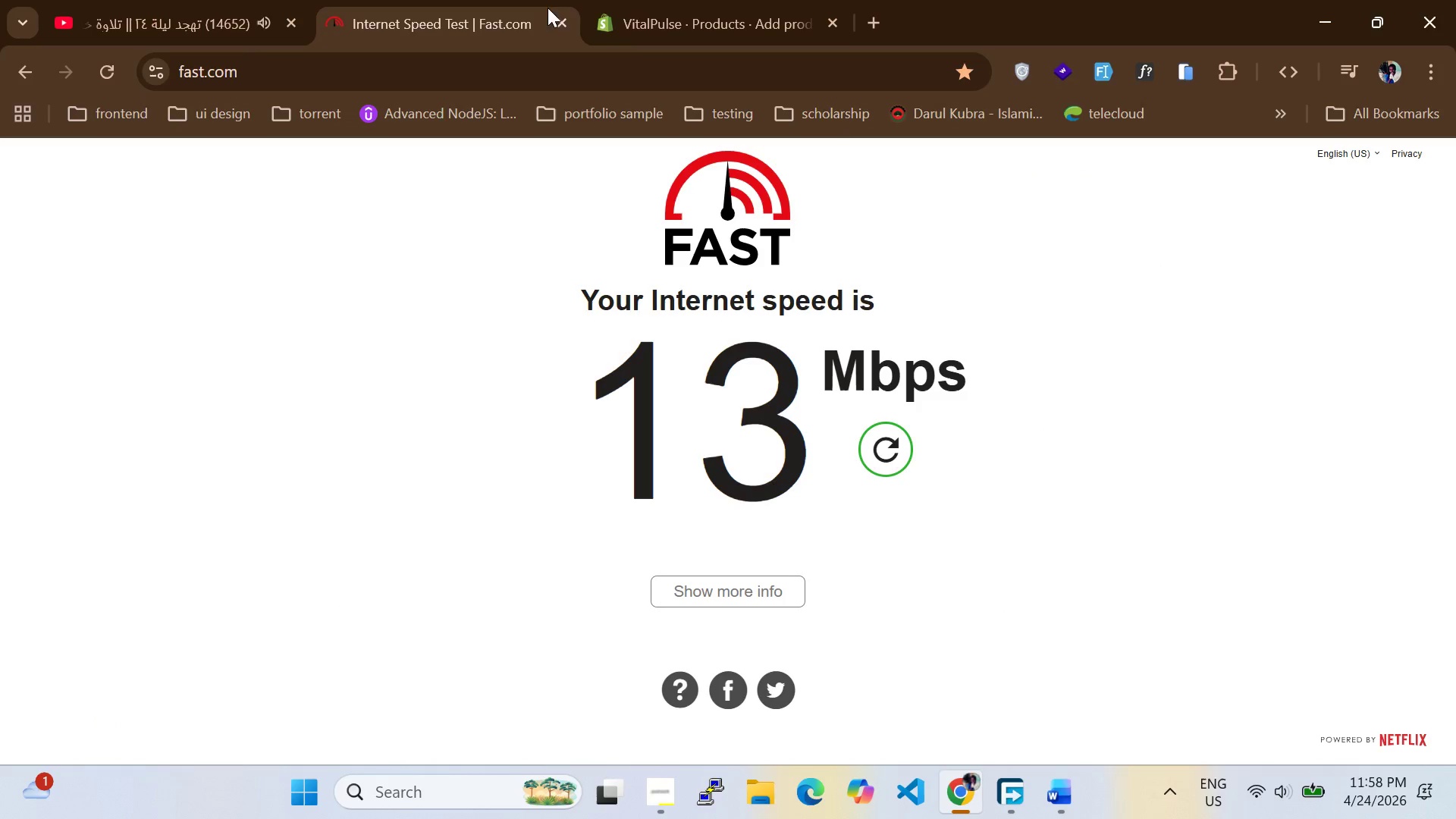 
left_click([679, 2])
 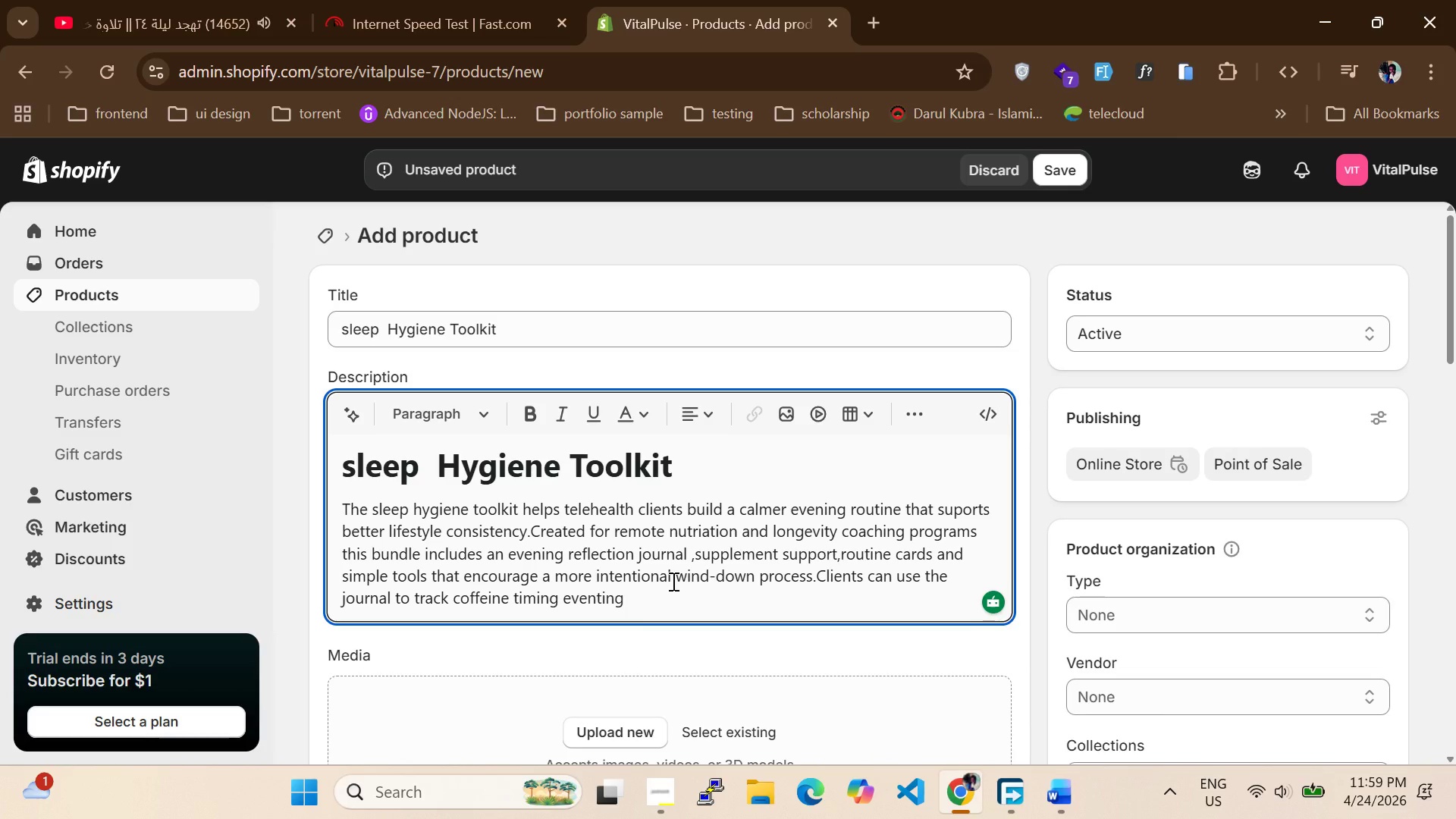 
wait(14.17)
 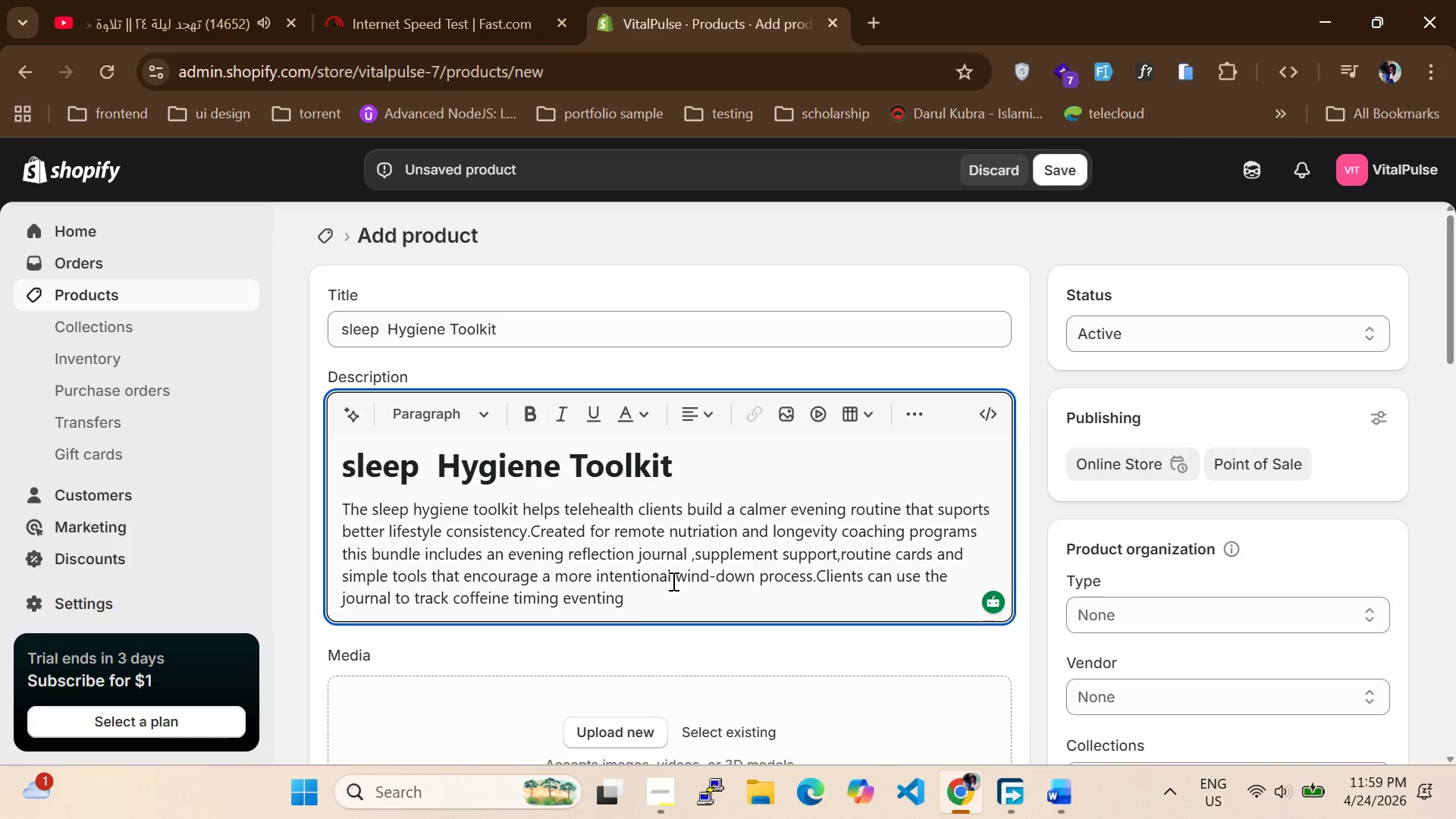 
type( meals,screen habits,stress levels, and)
 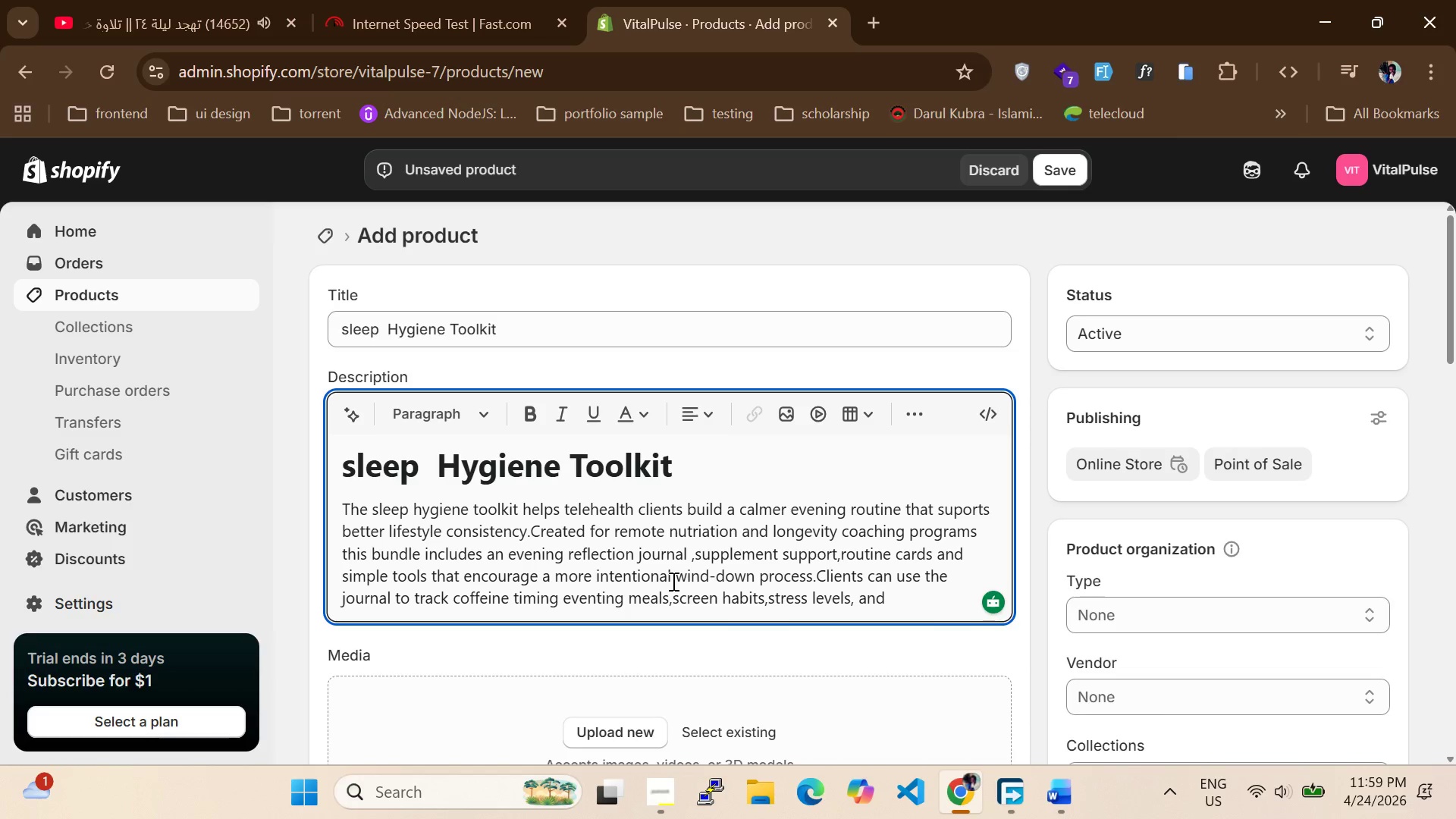 
type( sleep quality before discussion)
 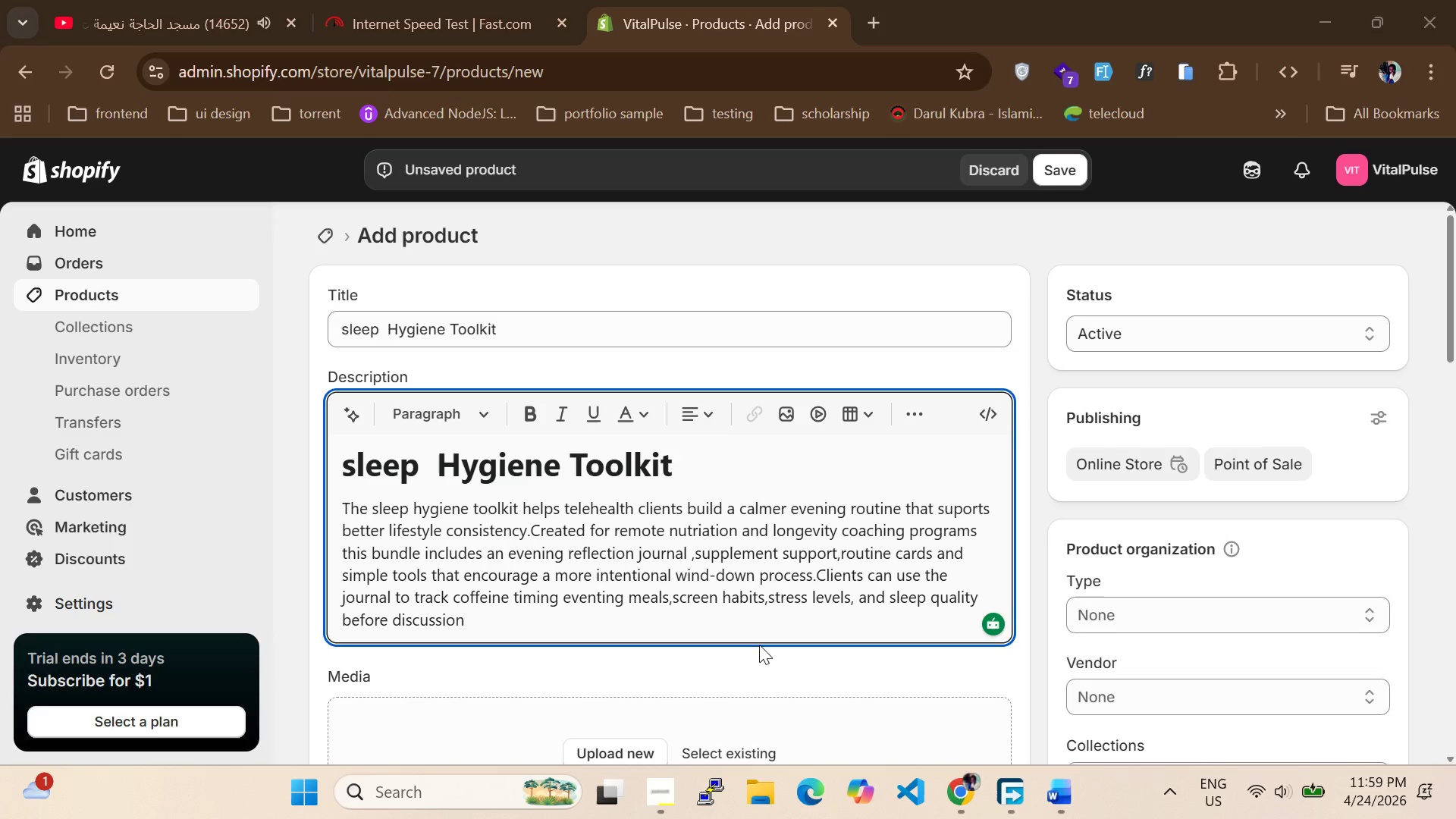 
wait(14.7)
 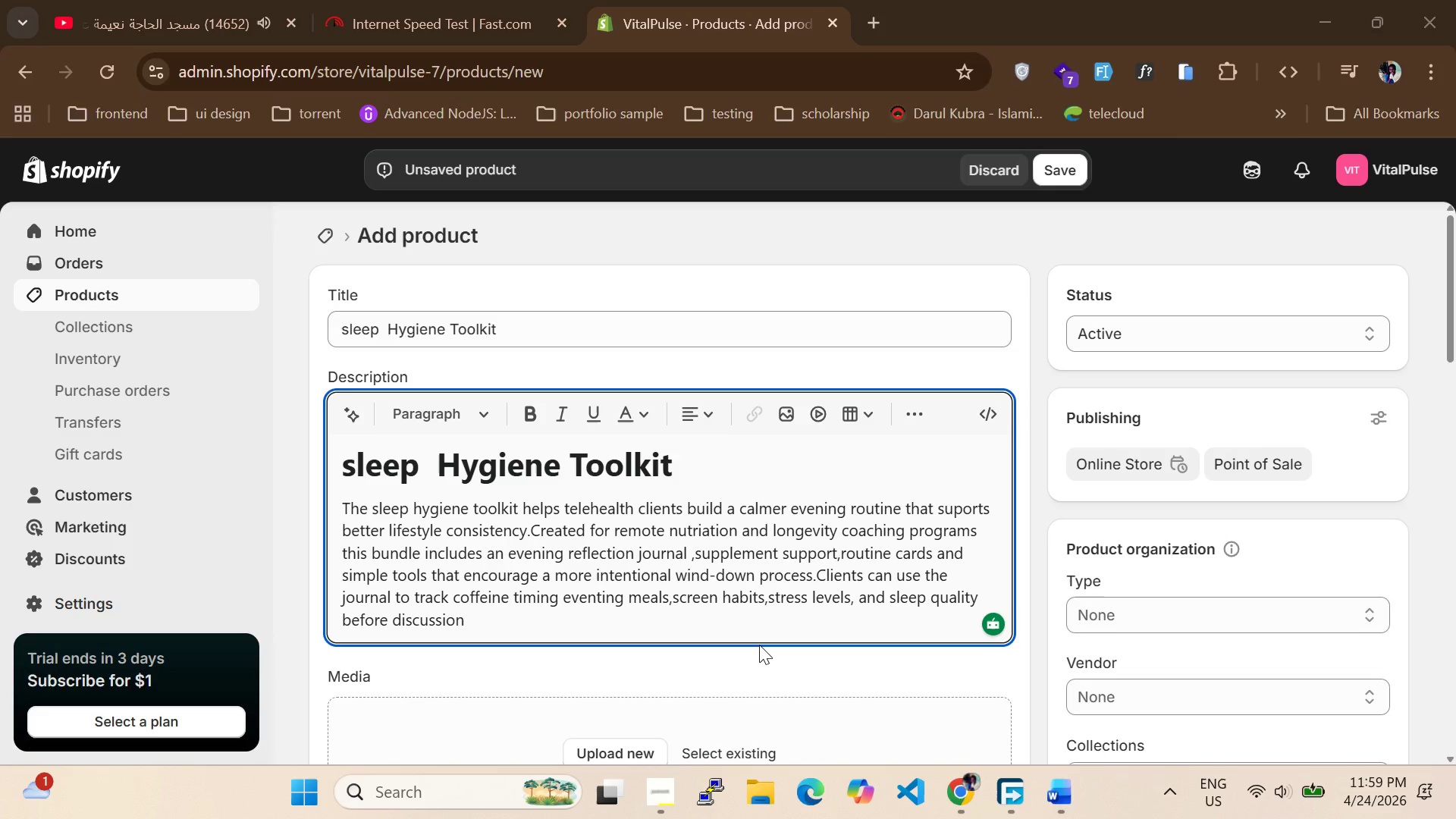 
left_click([743, 627])
 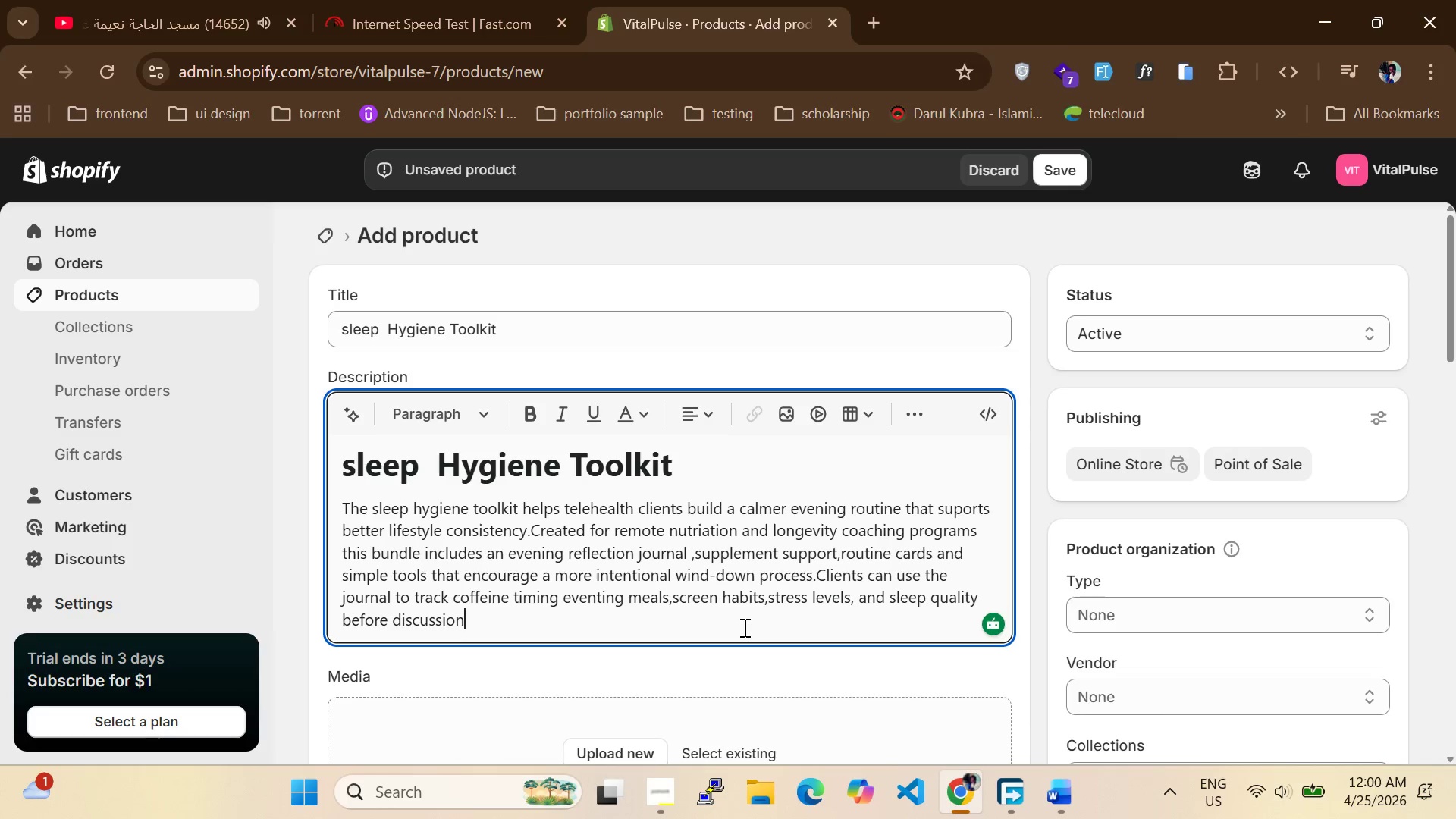 
key(Backspace)
key(Backspace)
key(Backspace)
key(Backspace)
type(sing patterns withtheir)
key(Backspace)
key(Backspace)
key(Backspace)
key(Backspace)
key(Backspace)
type( their coache)
key(Backspace)
type( )
key(Backspace)
type(. the toolkit is especially useful for pa)
 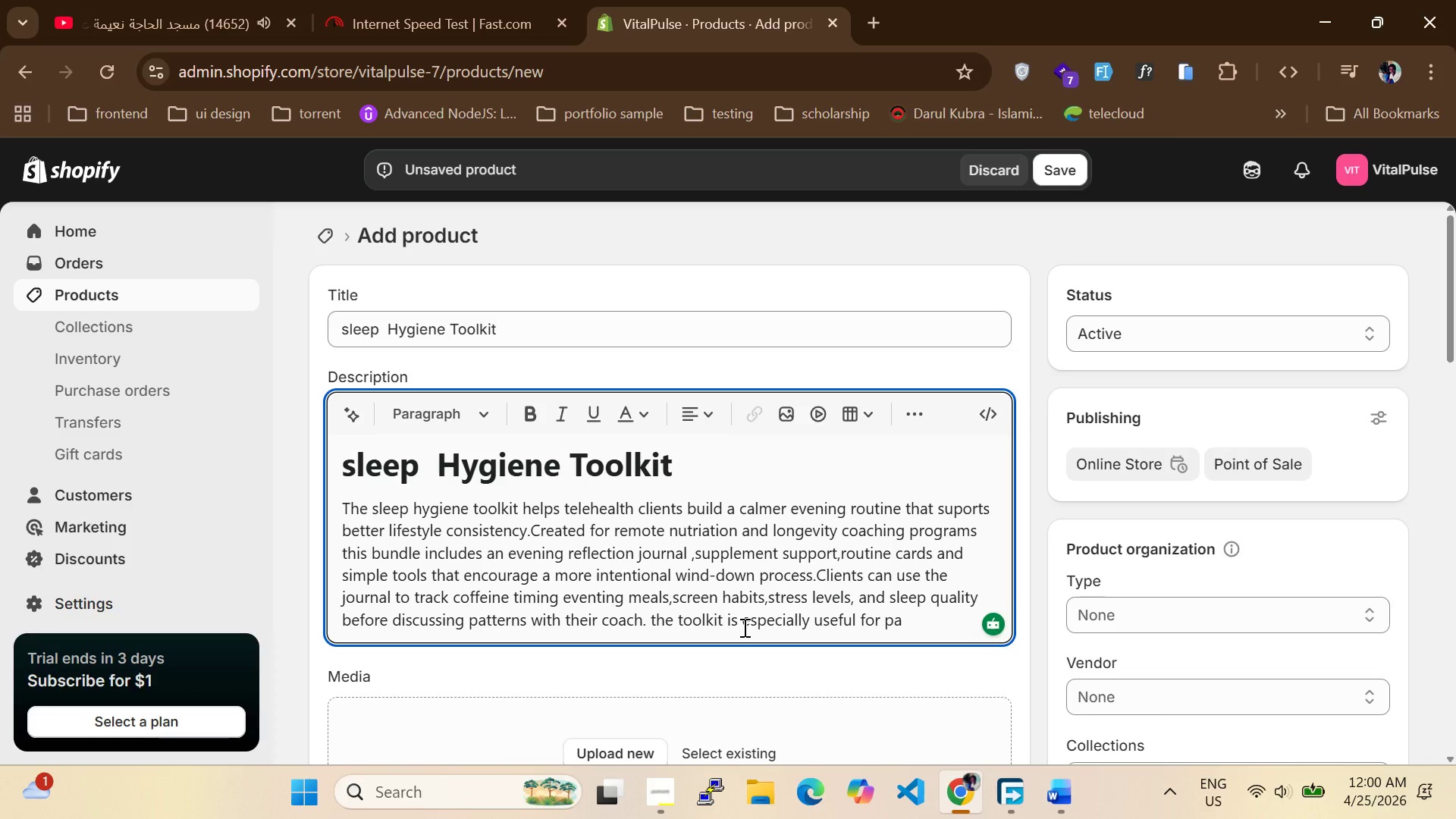 
key(Backspace)
type(rograms that connect nutrition ,recovery and daily energy managemnt)
key(Backspace)
key(Backspace)
type(ent,)
key(Backspace)
type(.By turning coaching guidance)
 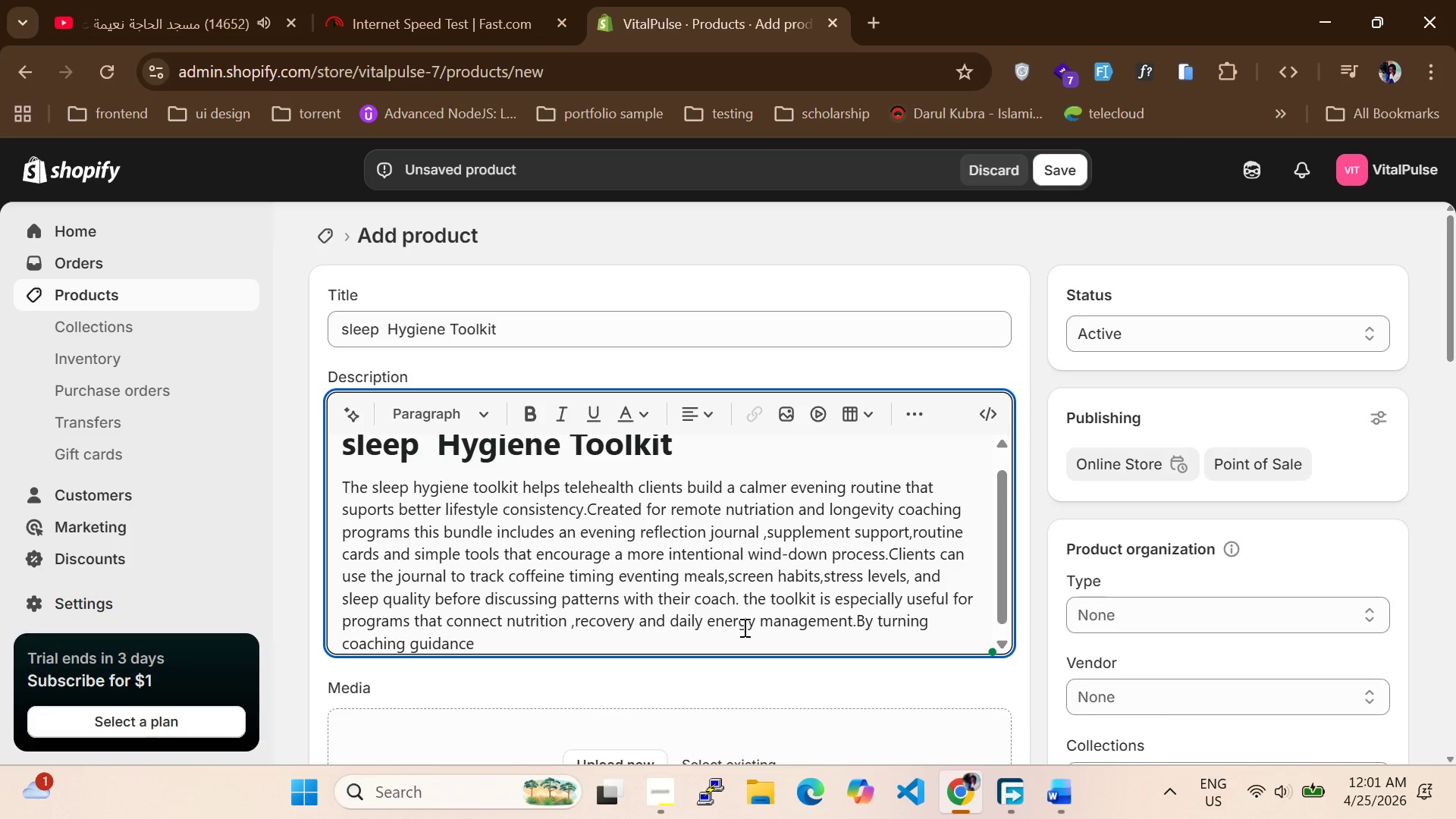 
type( into a c)
key(Backspace)
type(visible routine it helps client)
 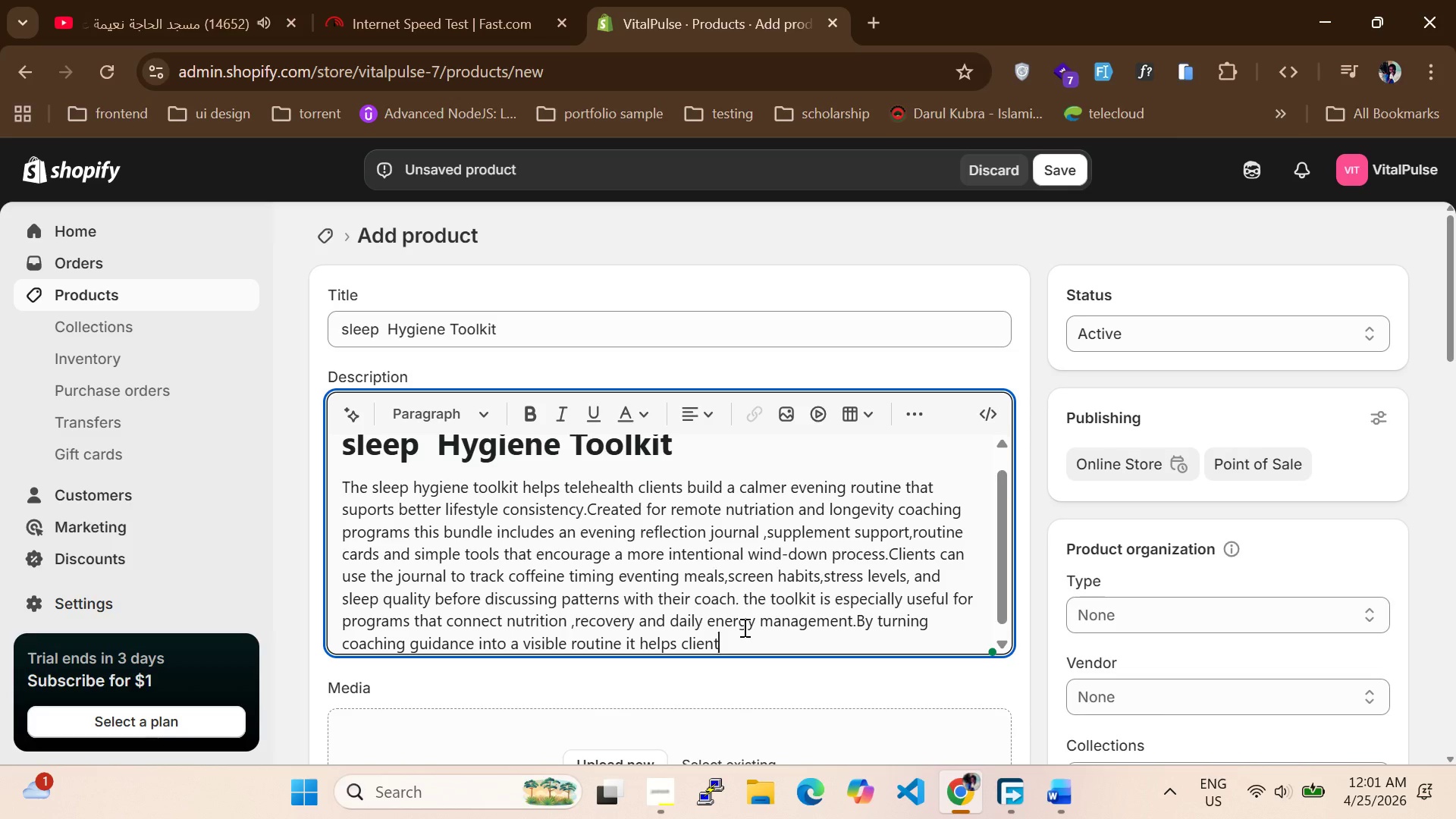 
wait(8.44)
 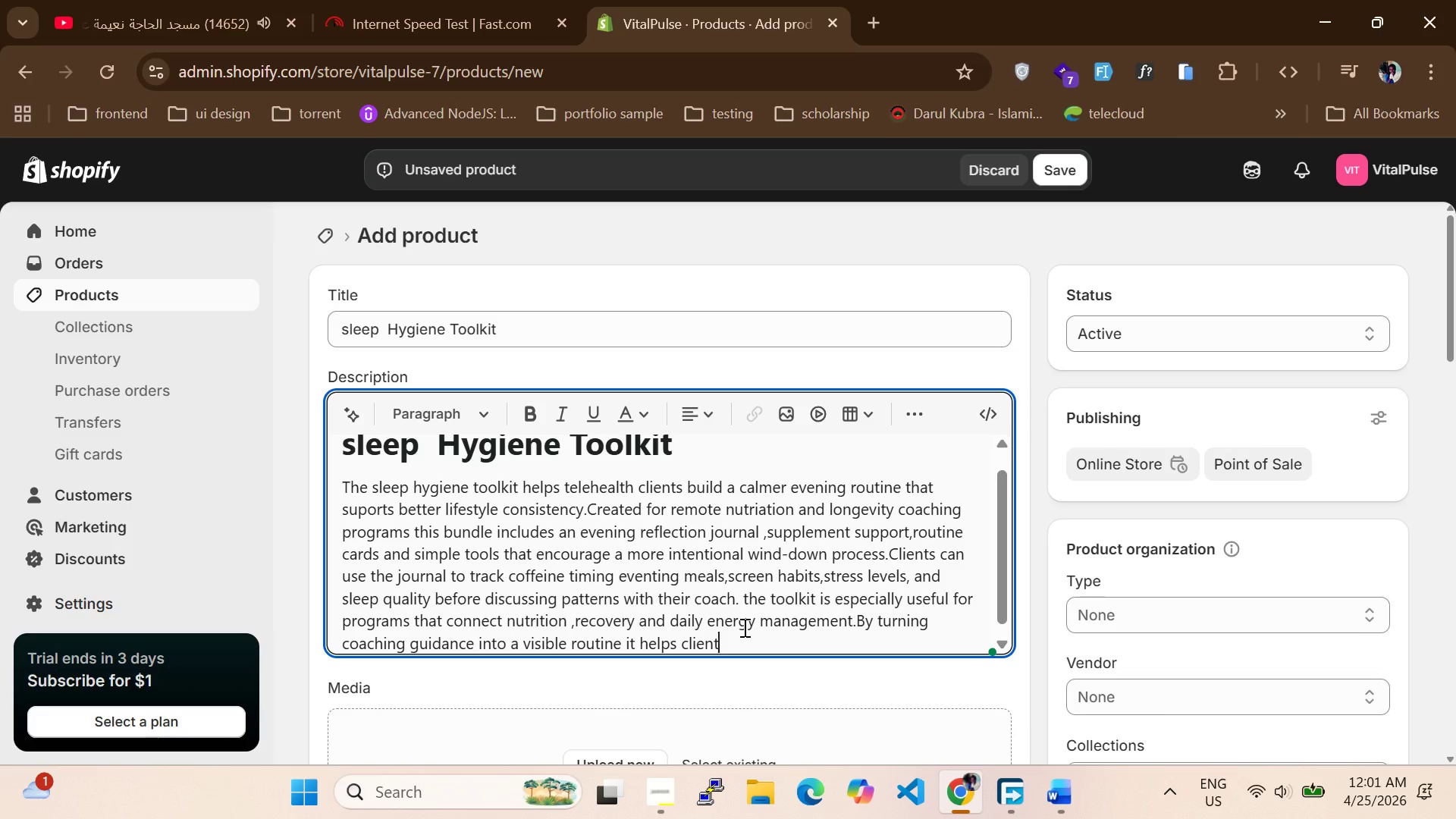 
type(s stay)
 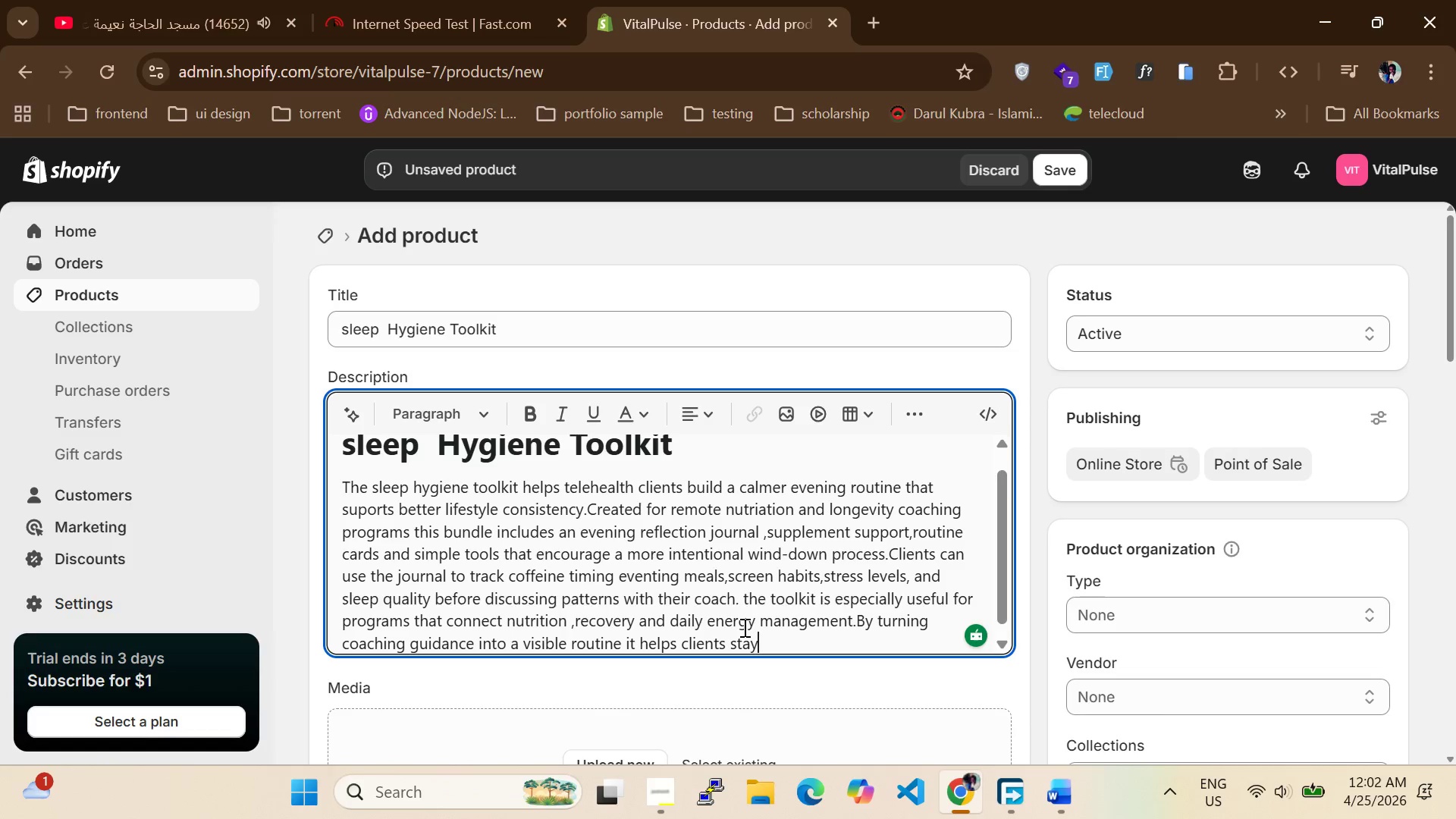 
wait(10.25)
 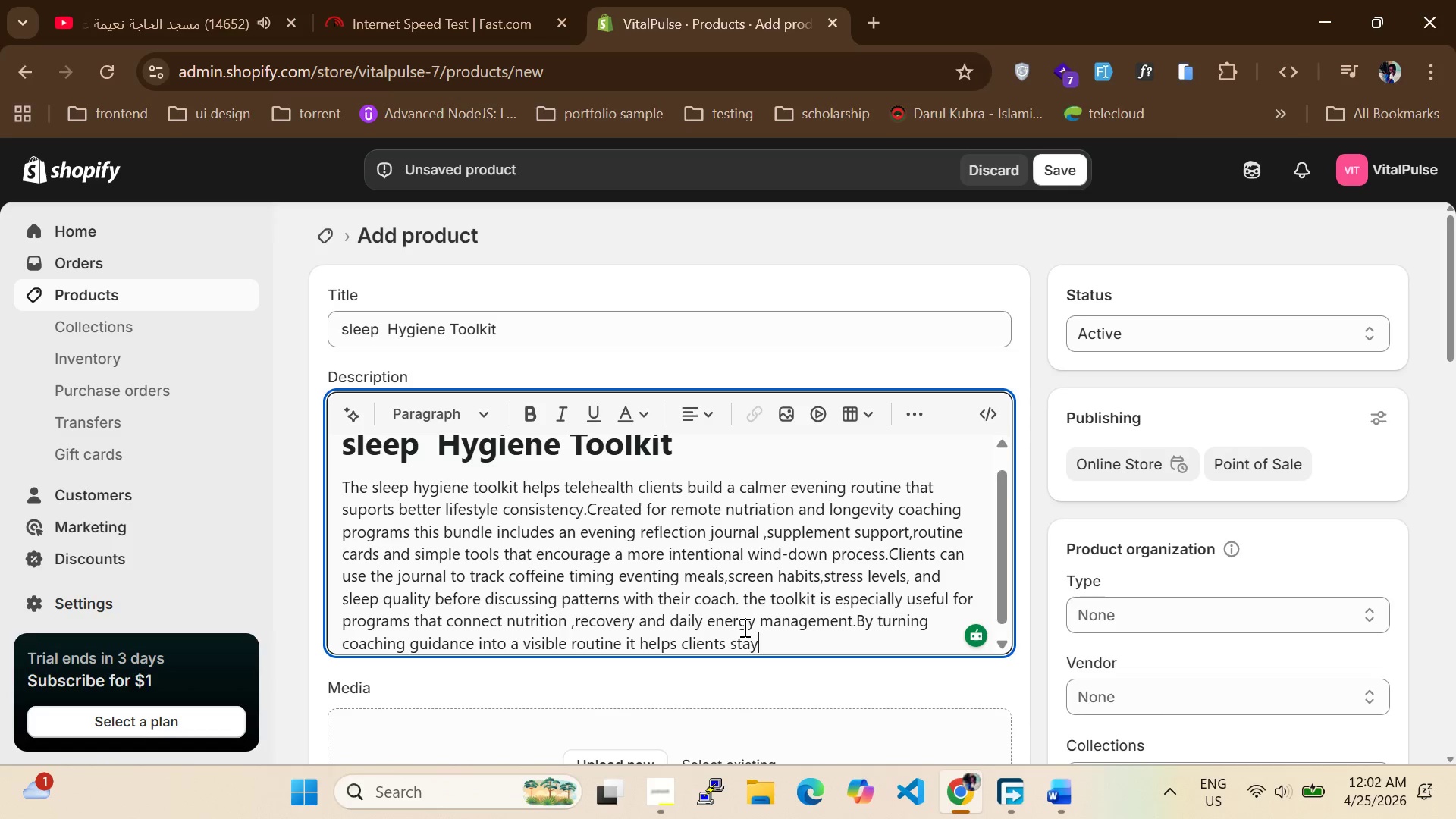 
type(maccoutable between)
 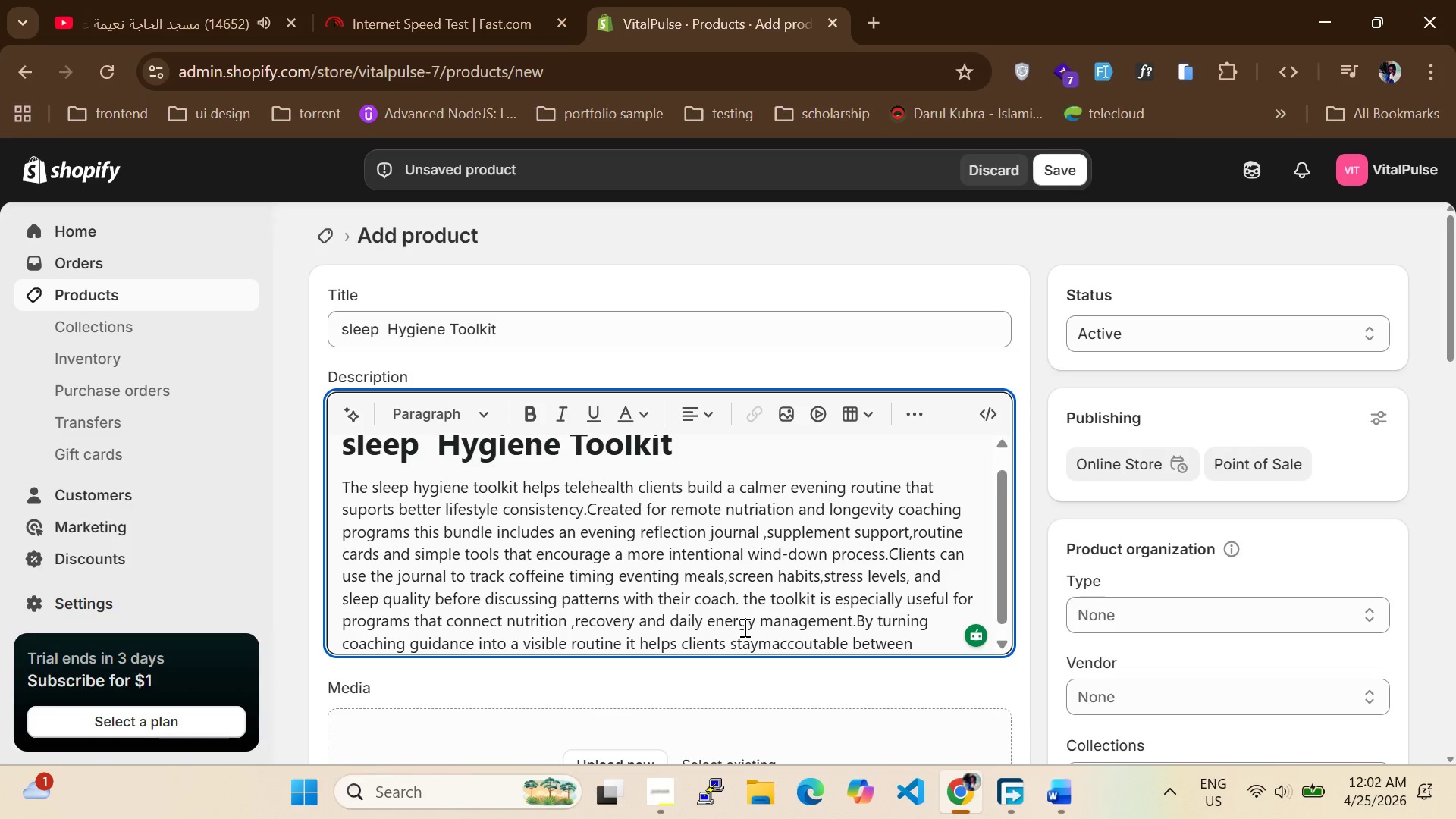 
type( appointment and gives provides)
key(Backspace)
type(rs clearer context during virtual follow)
 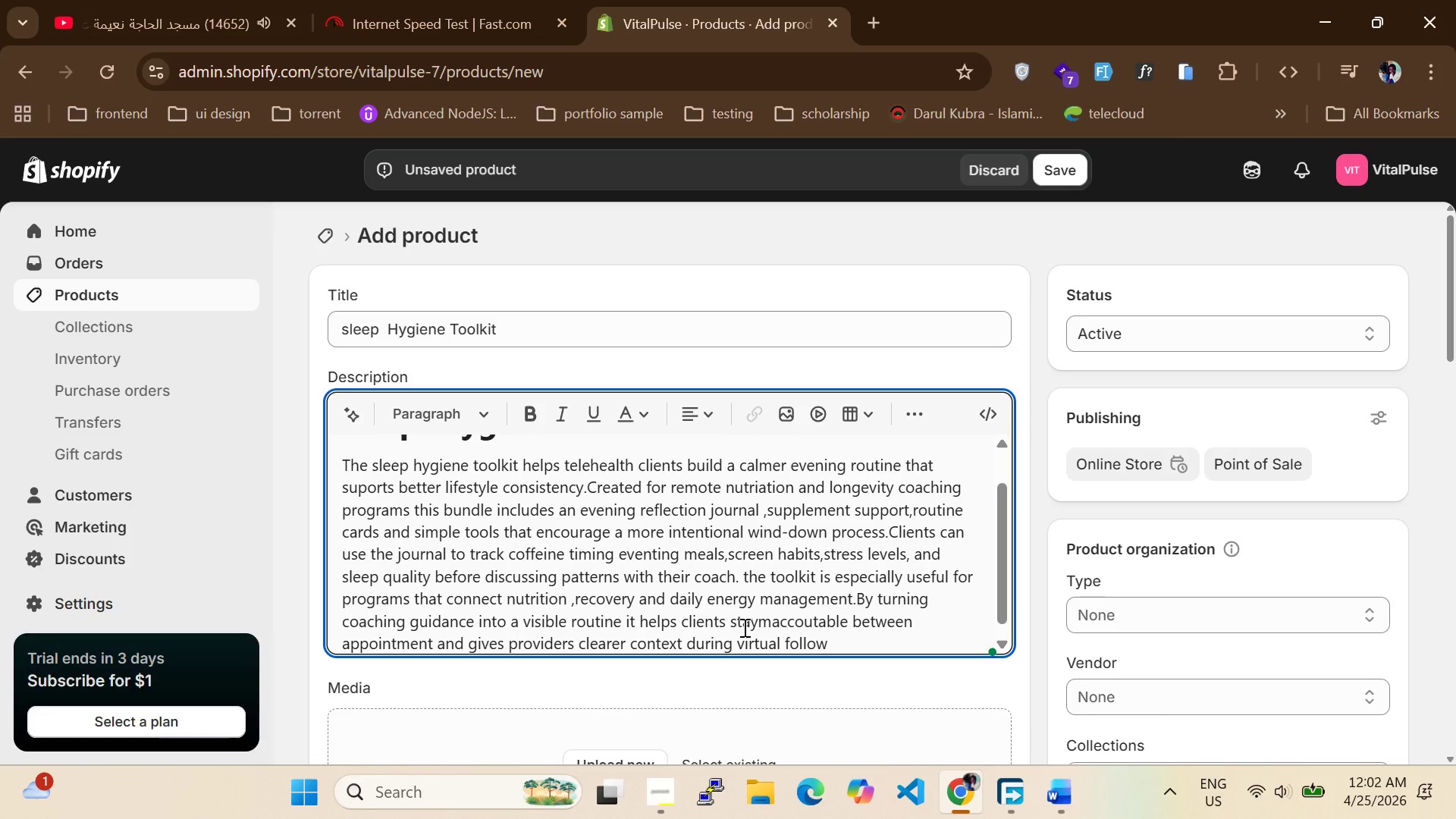 
type(-up)
 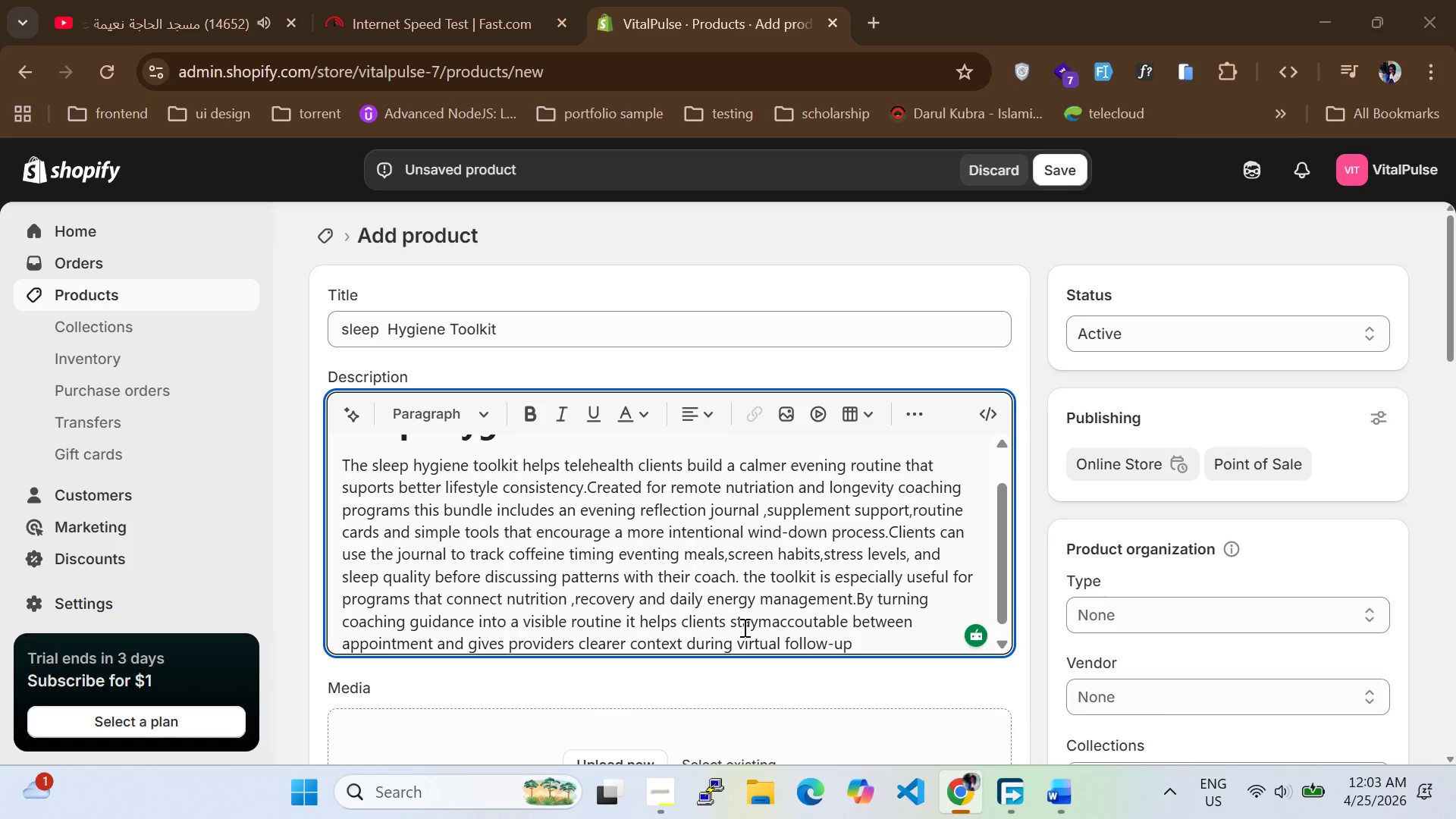 
wait(29.33)
 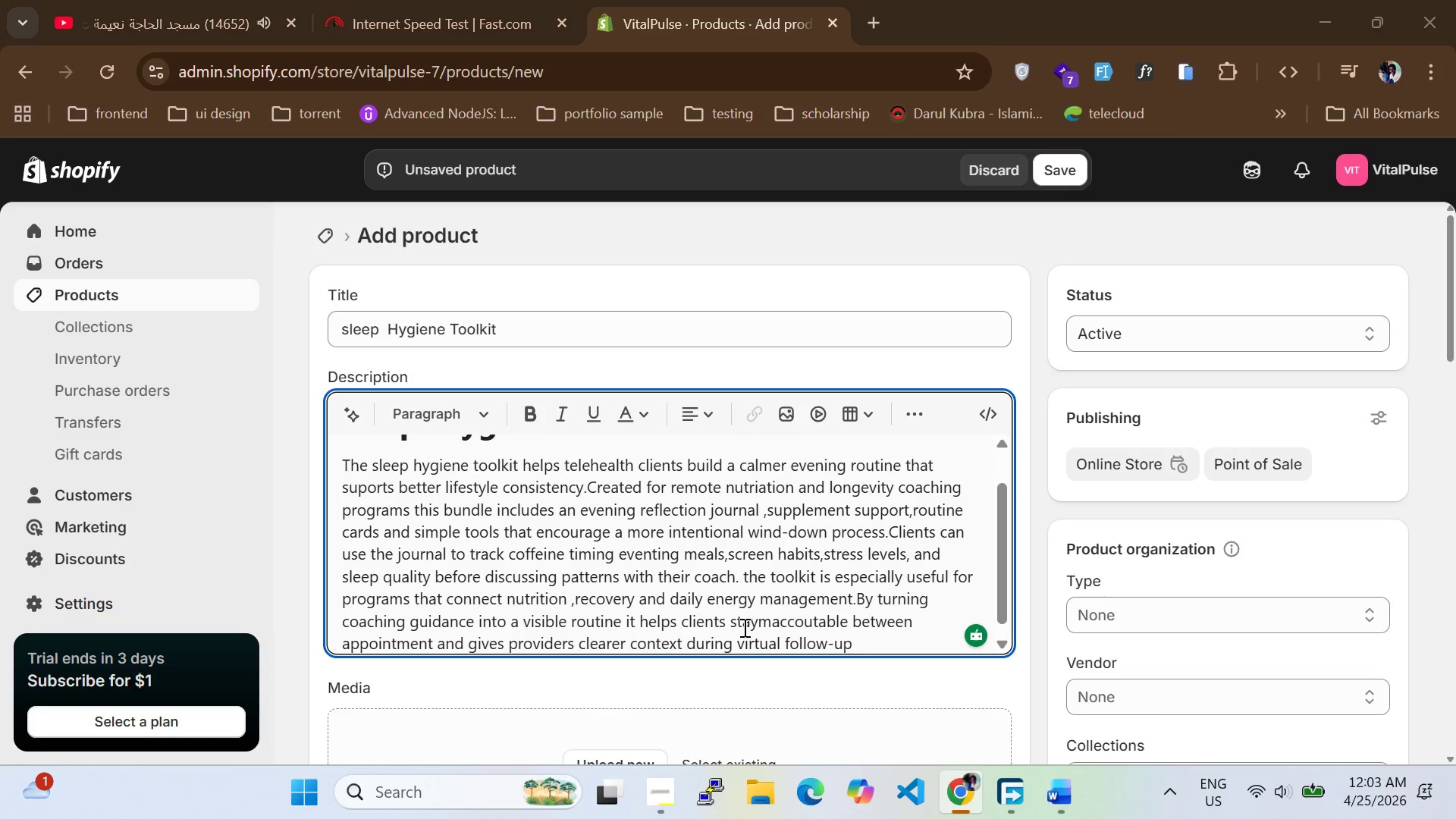 
left_click([1412, 30])
 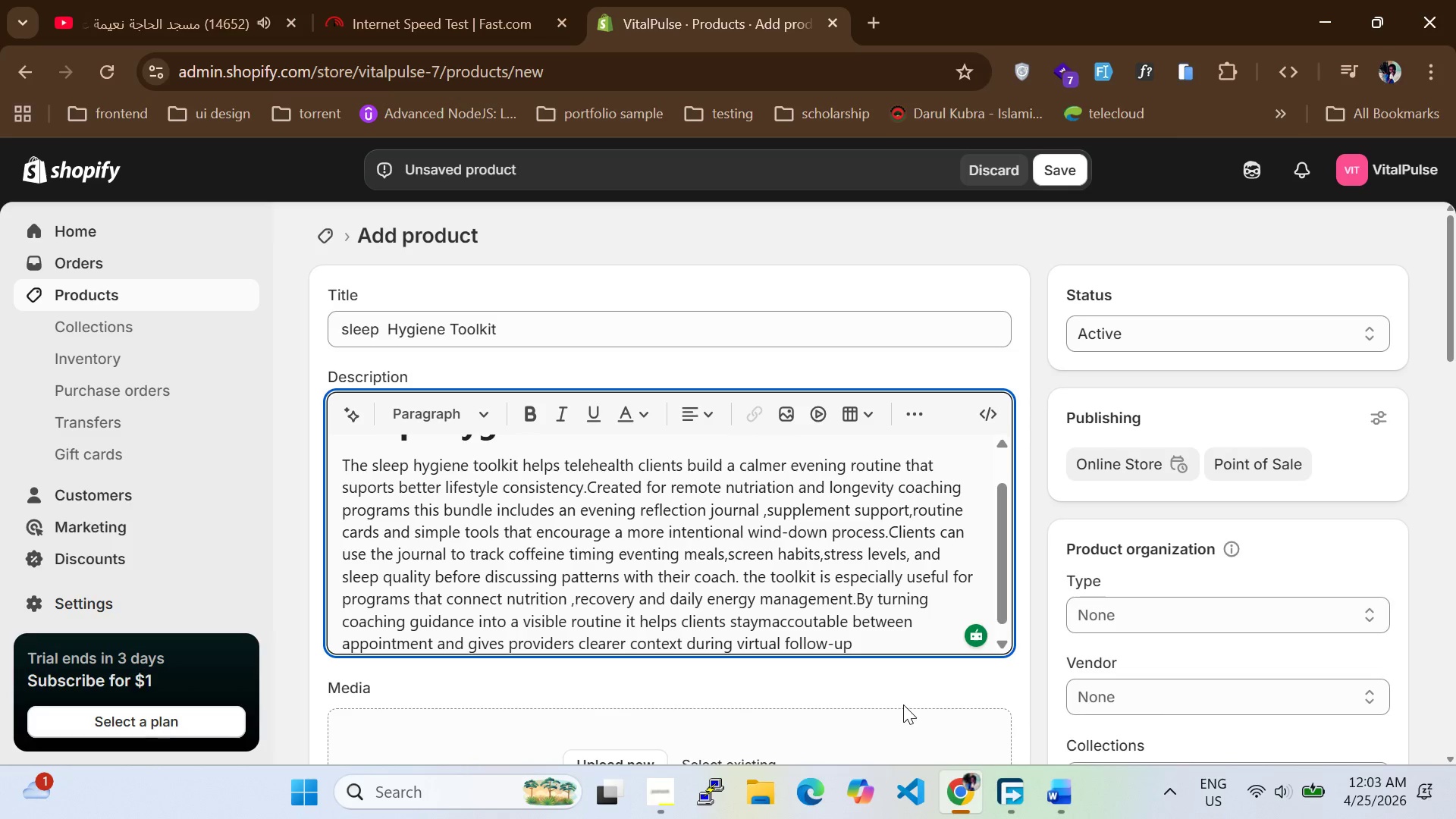 
type(s.The result is a polished,support)
 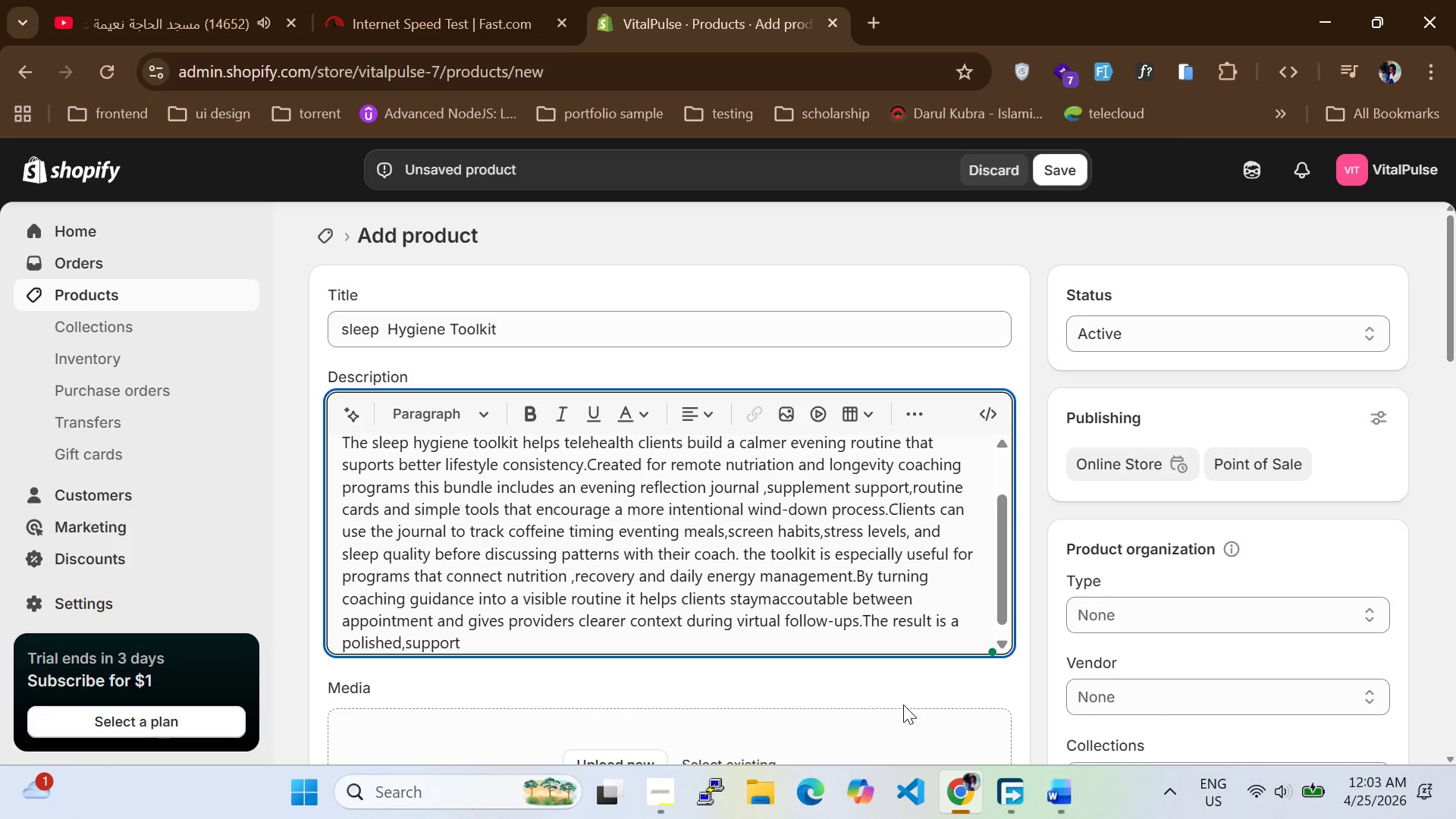 
wait(8.8)
 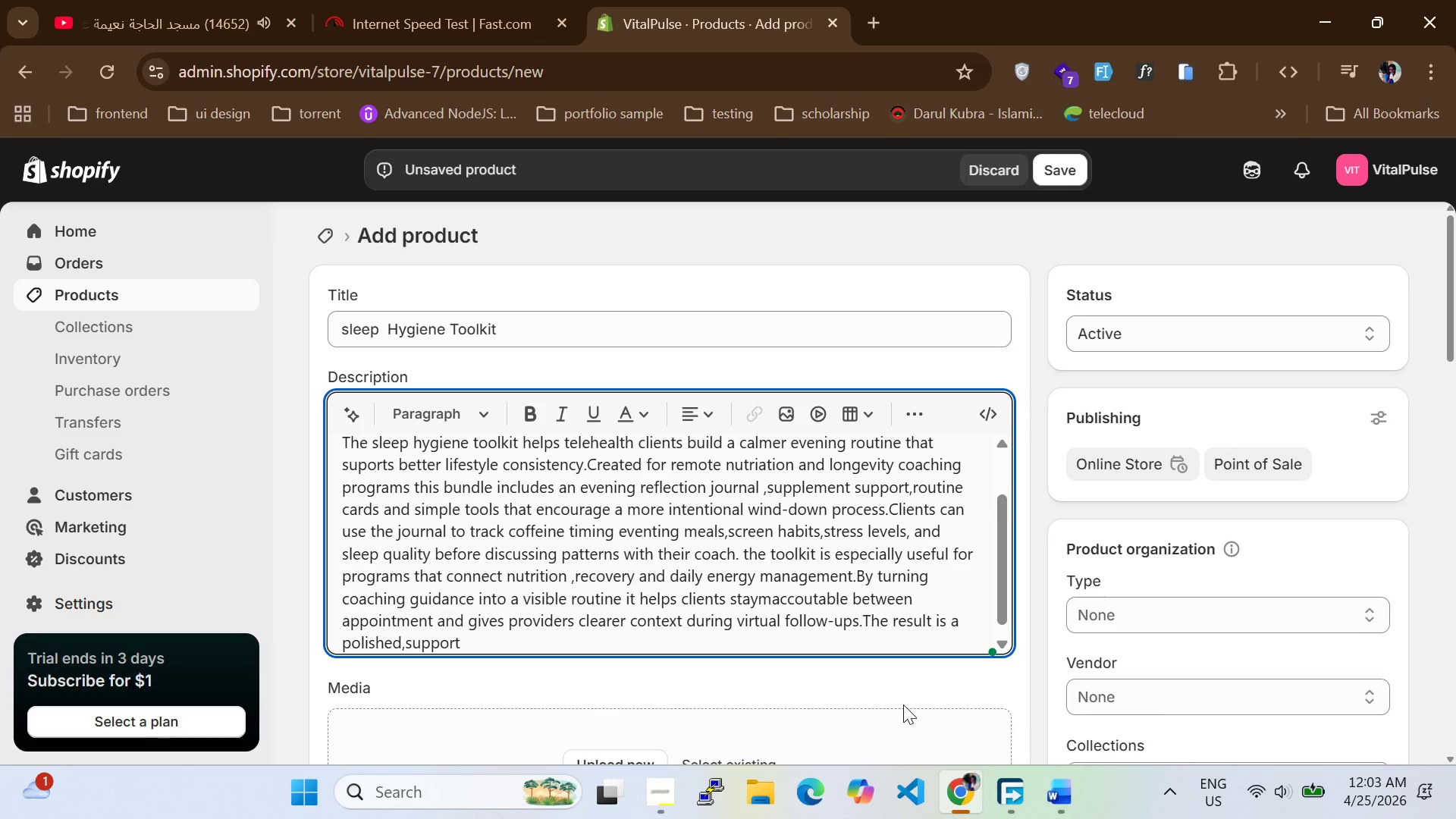 
type(ie kit that feels practice)
 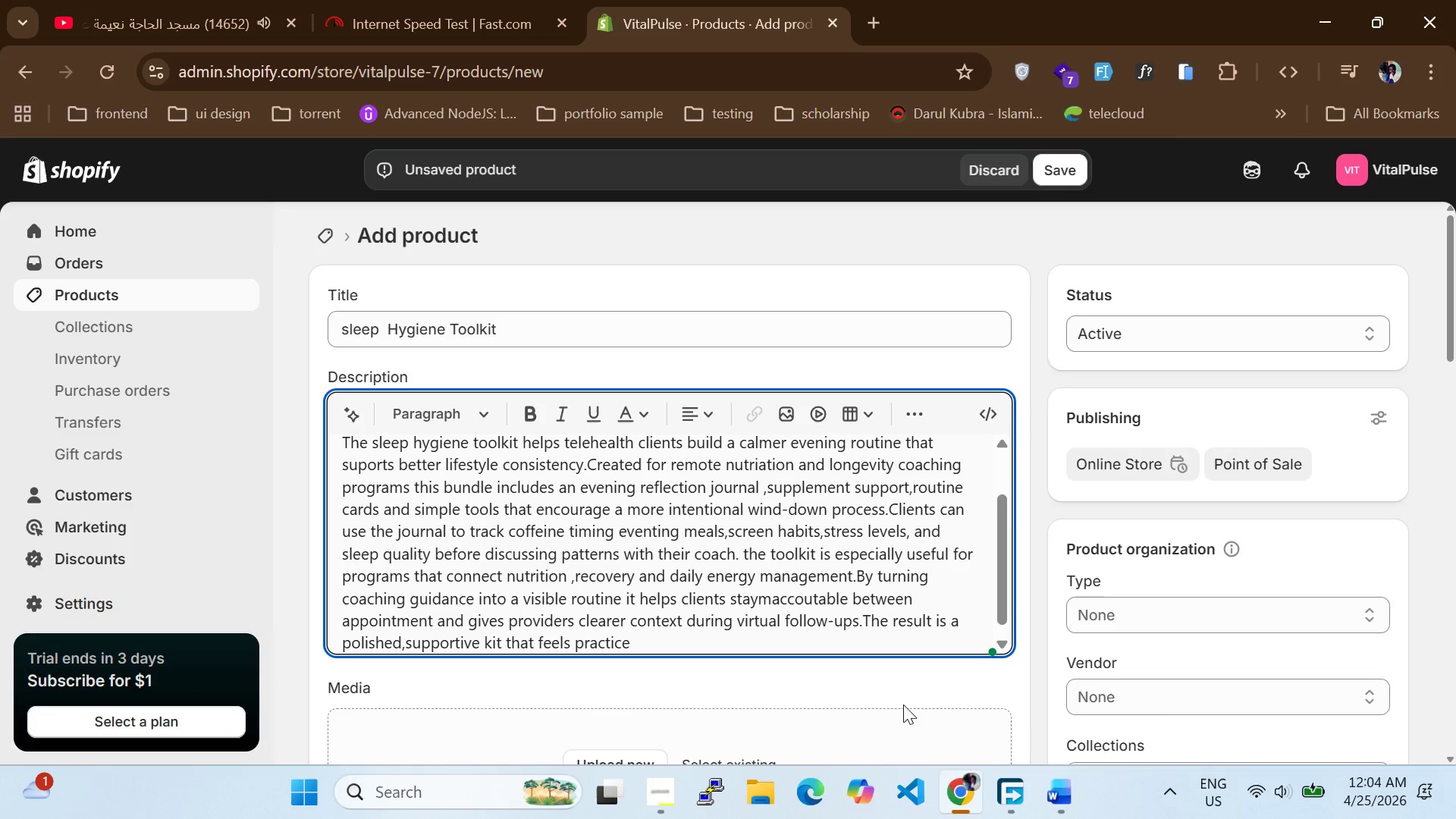 
hold_key(key=V, duration=0.42)
 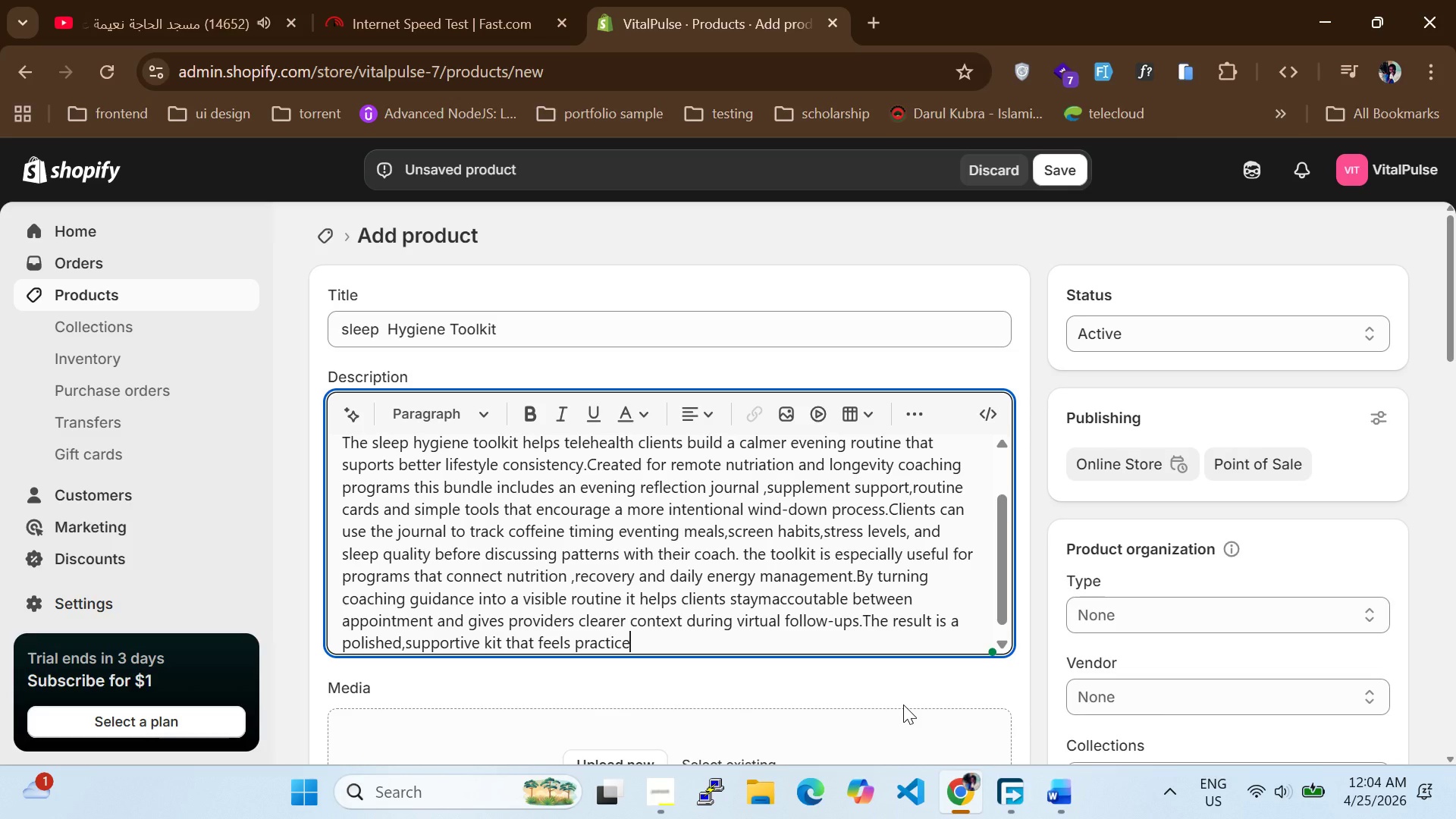 
wait(8.31)
 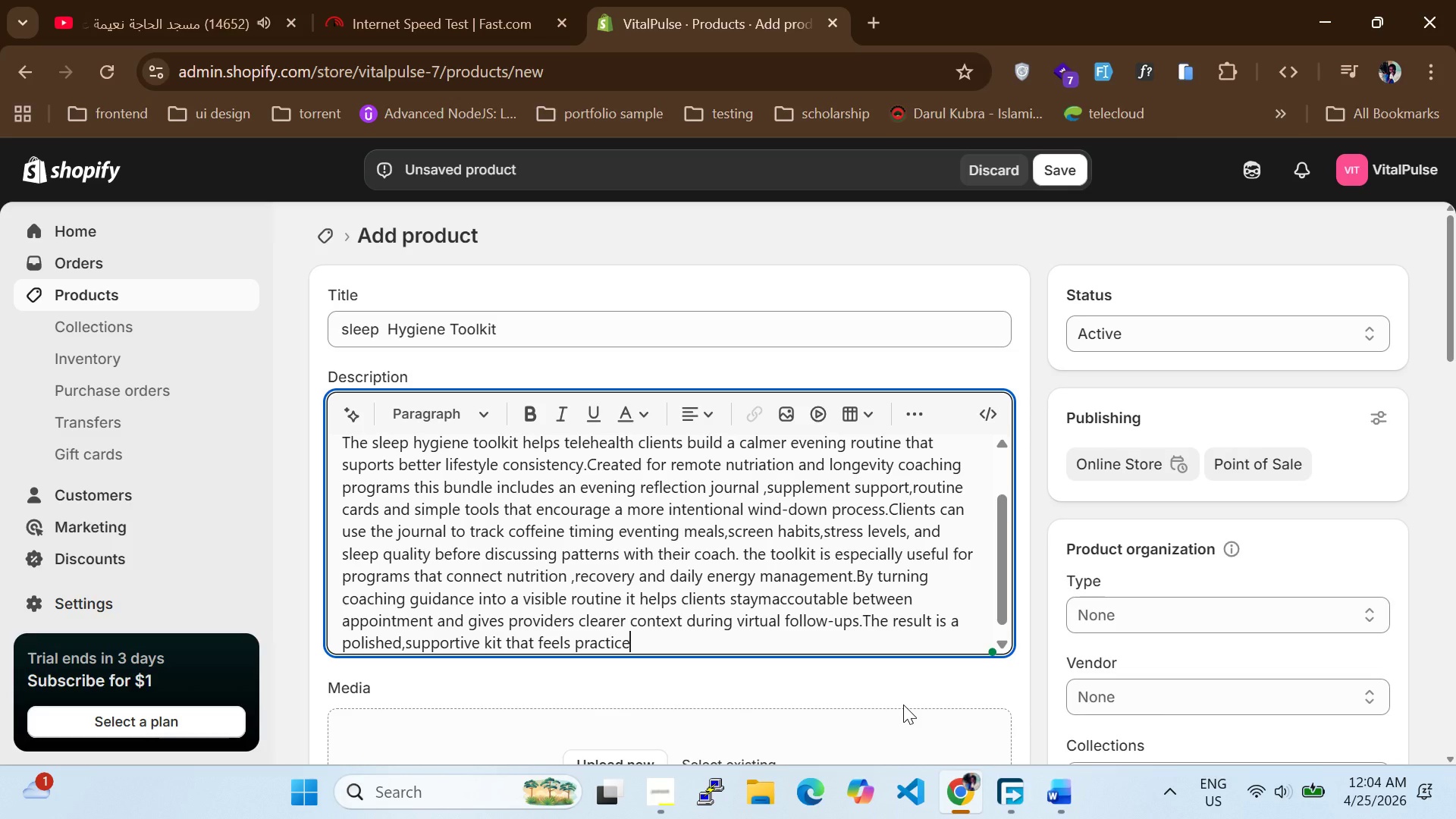 
key(Backspace)
key(Backspace)
type(al,professinal and easy to use)
 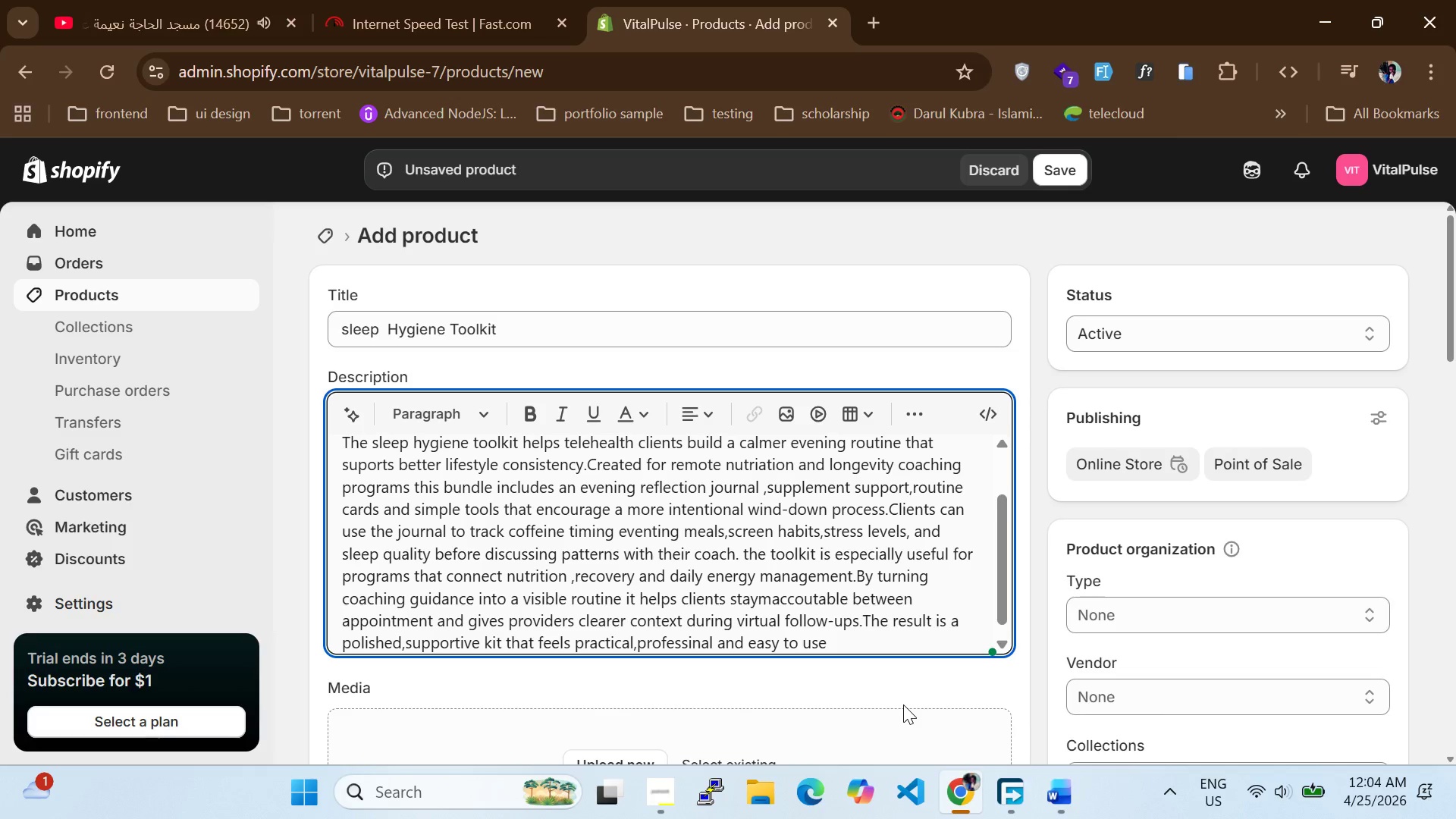 
hold_key(key=C, duration=0.36)
 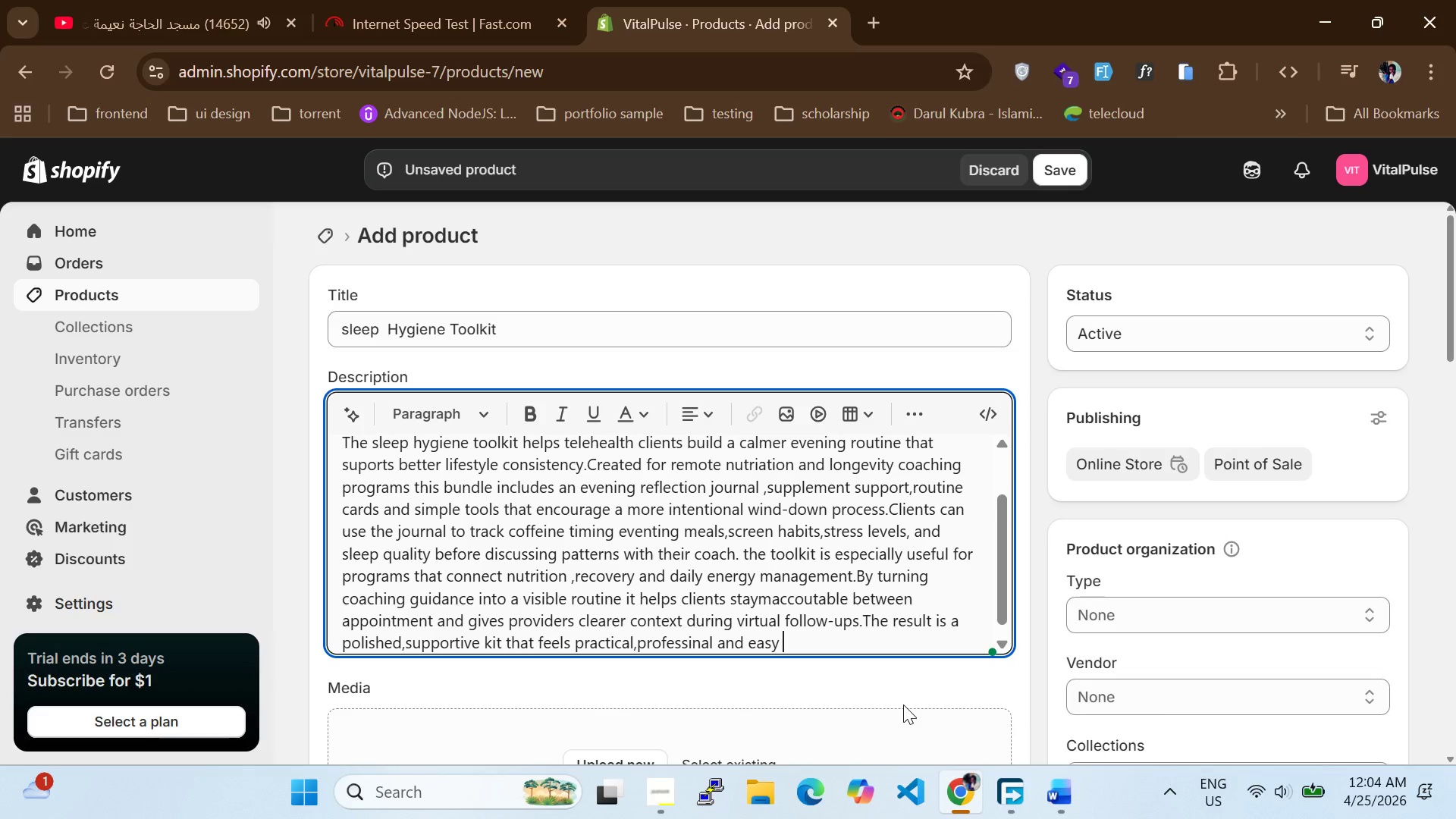 
type( at home it it a strong dd-on for client who need structure afterr)
 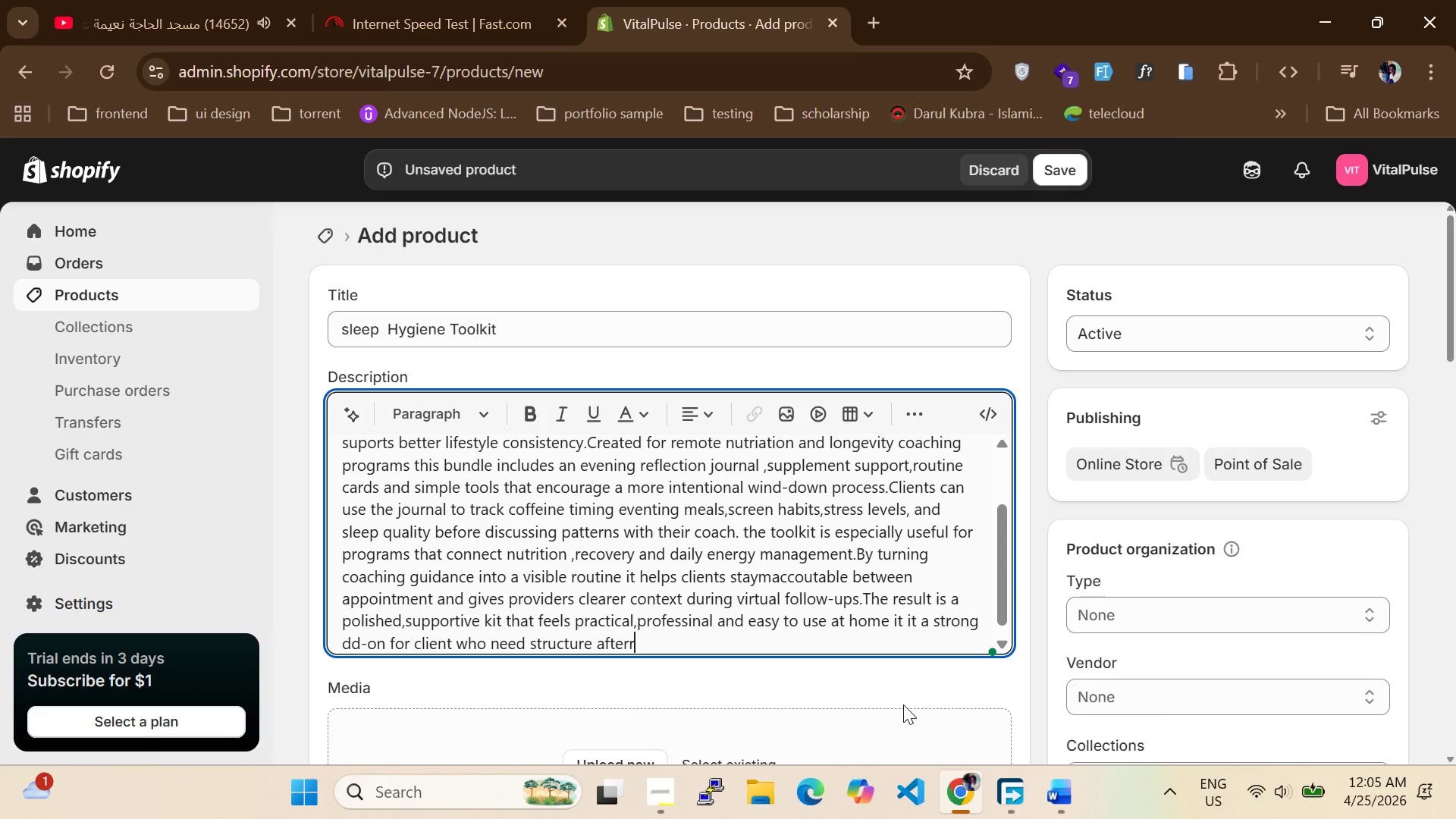 
wait(9.81)
 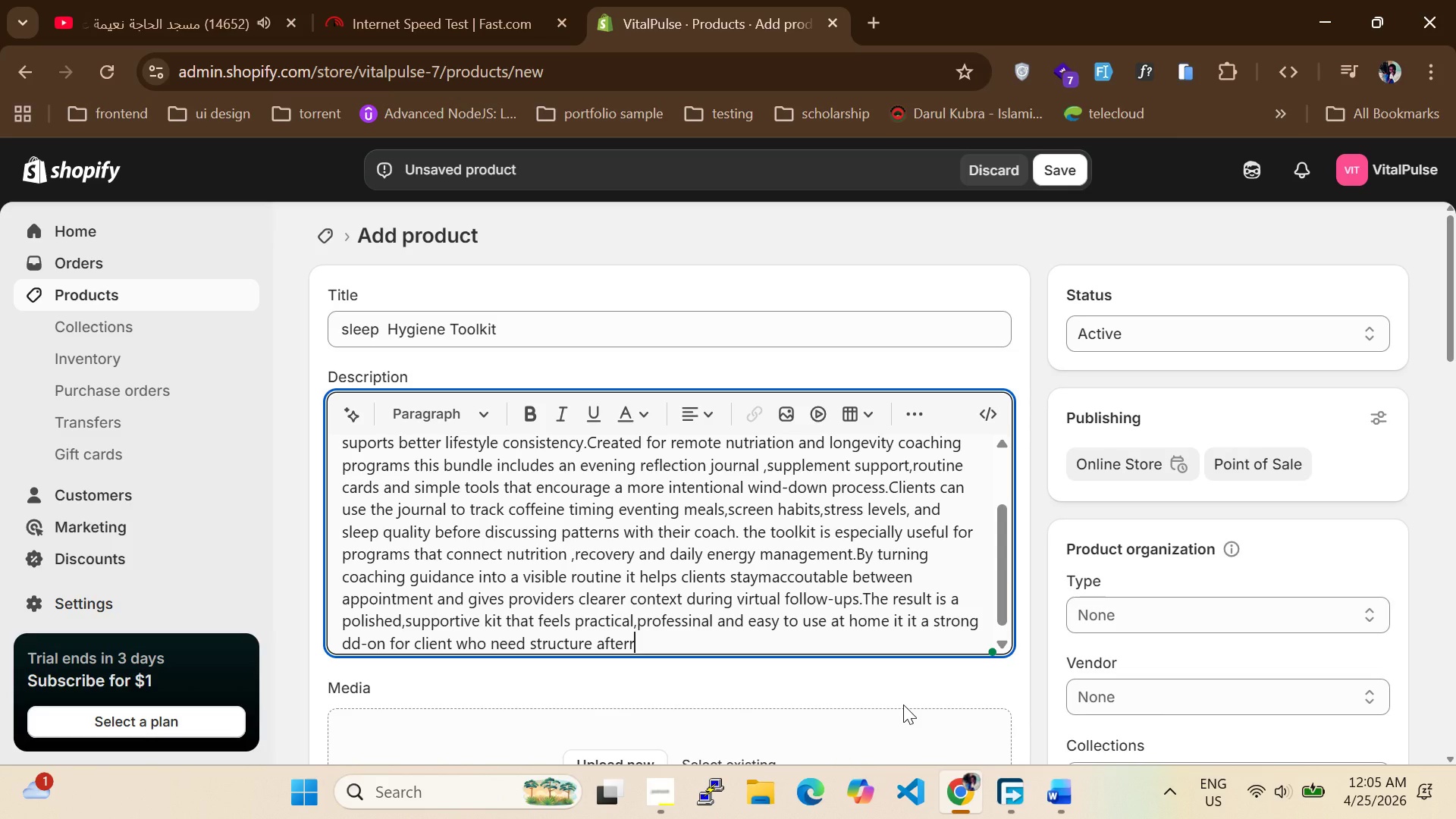 
key(Backspace)
type( busy workdays or travel)
 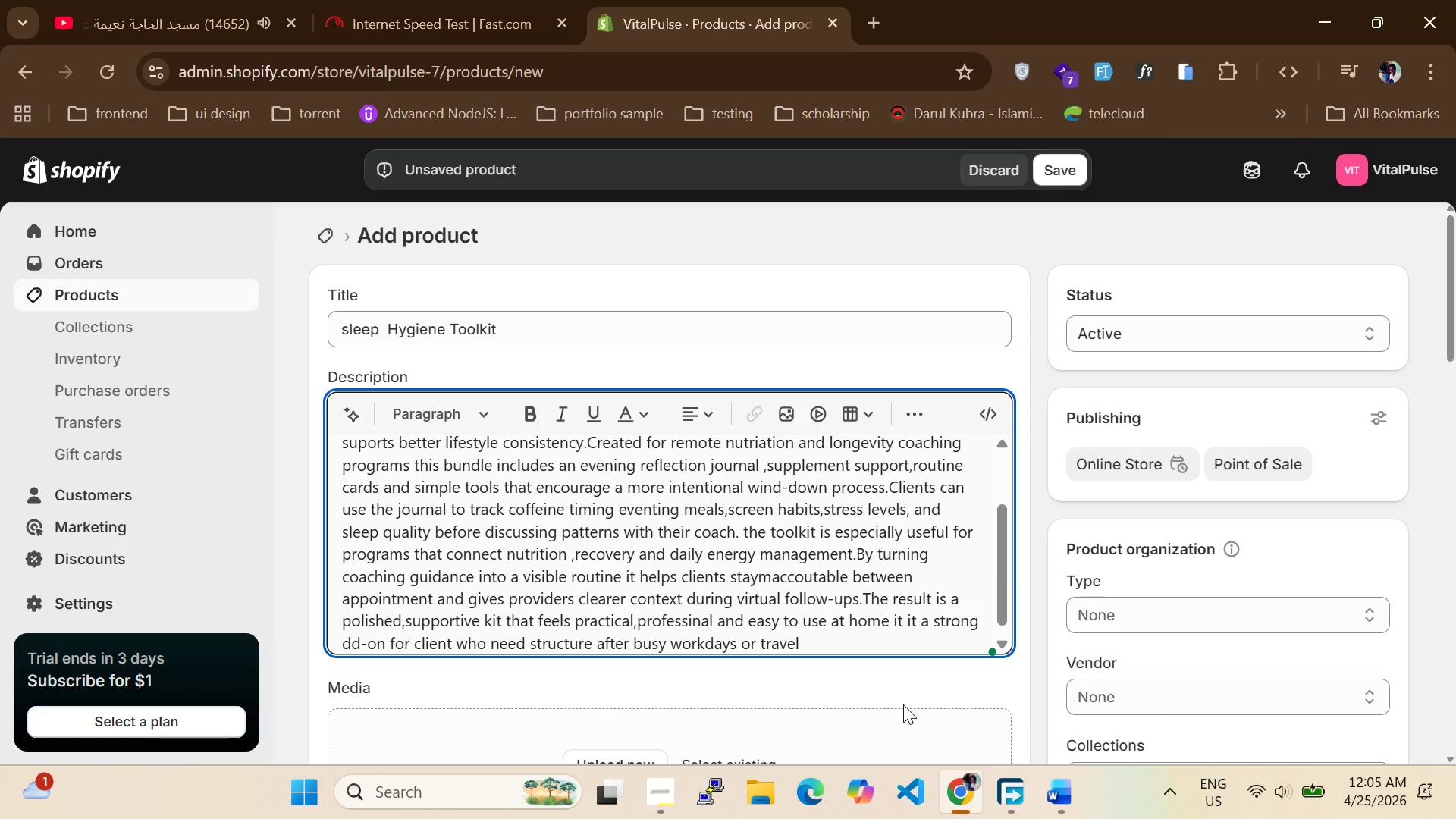 
wait(5.24)
 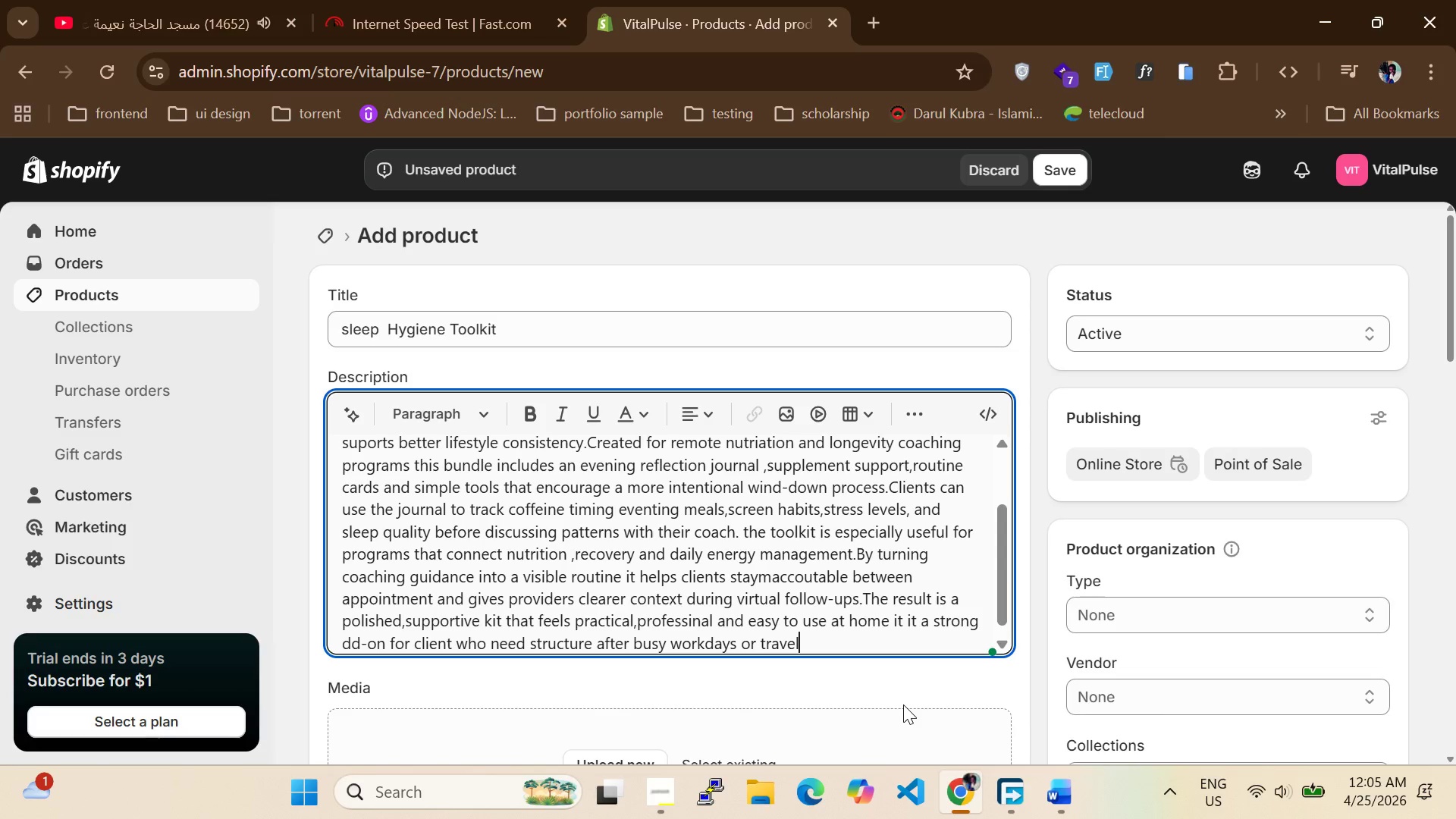 
type( weeks)
 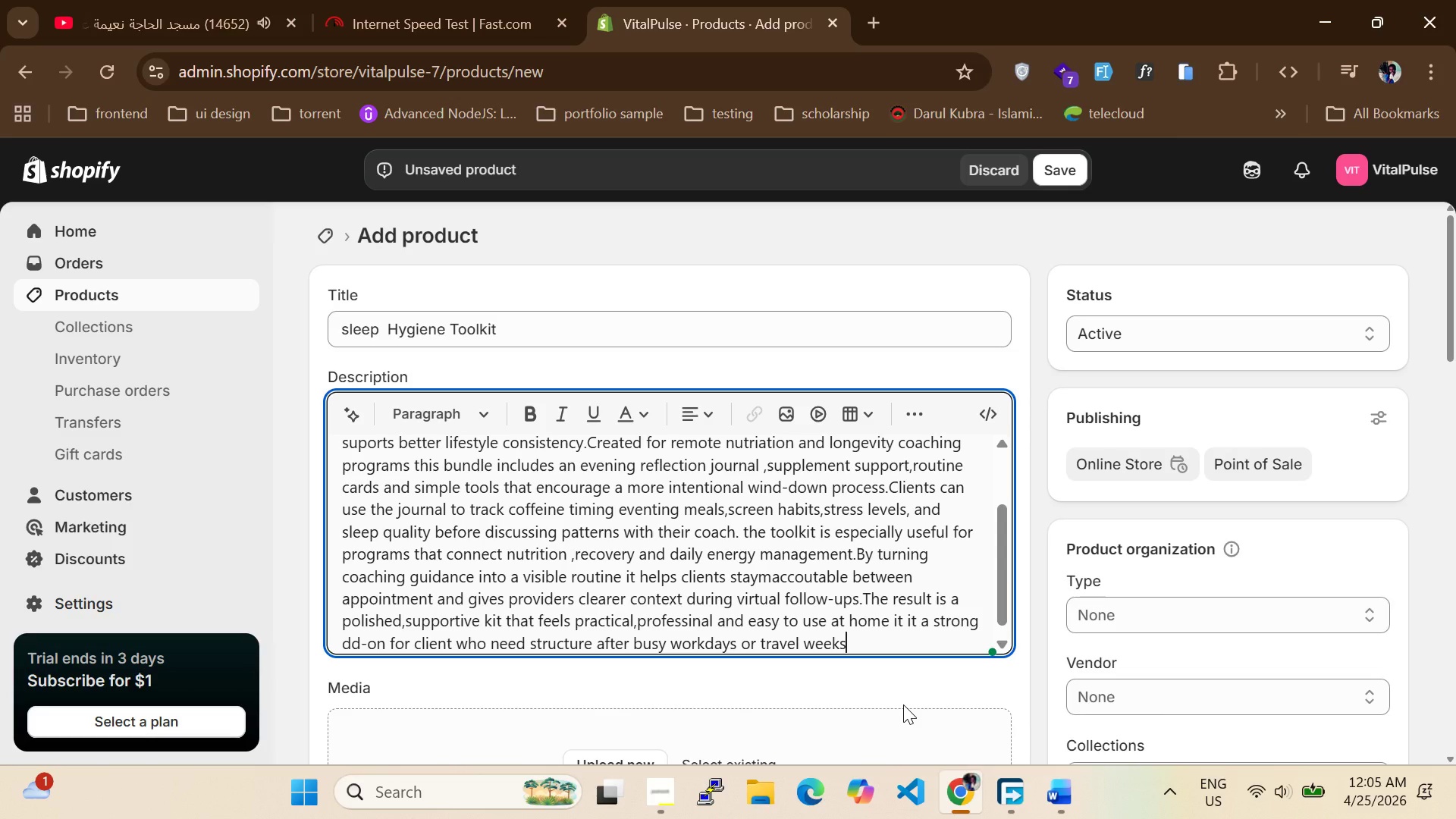 
wait(7.41)
 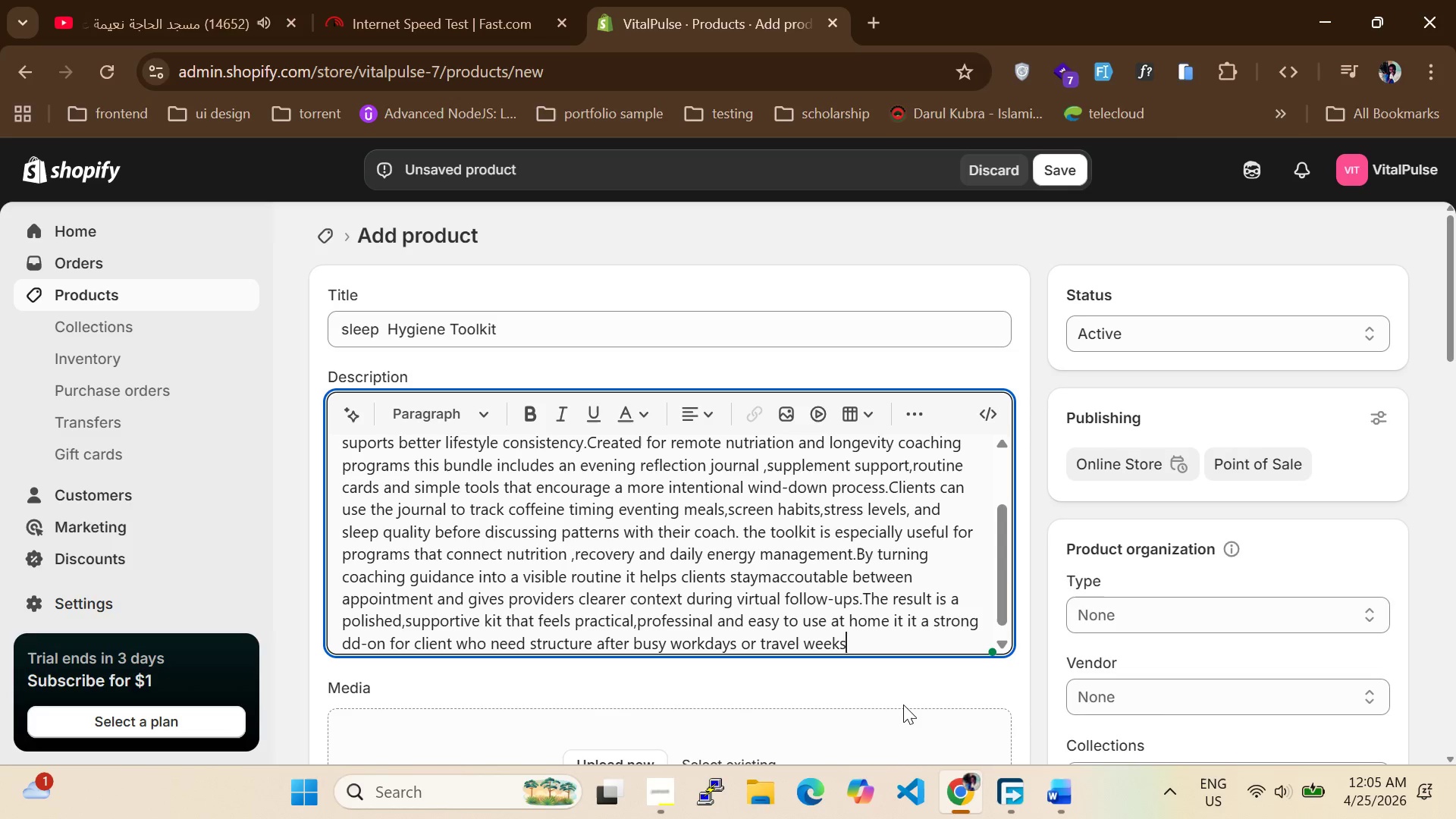 
type(.Each)
 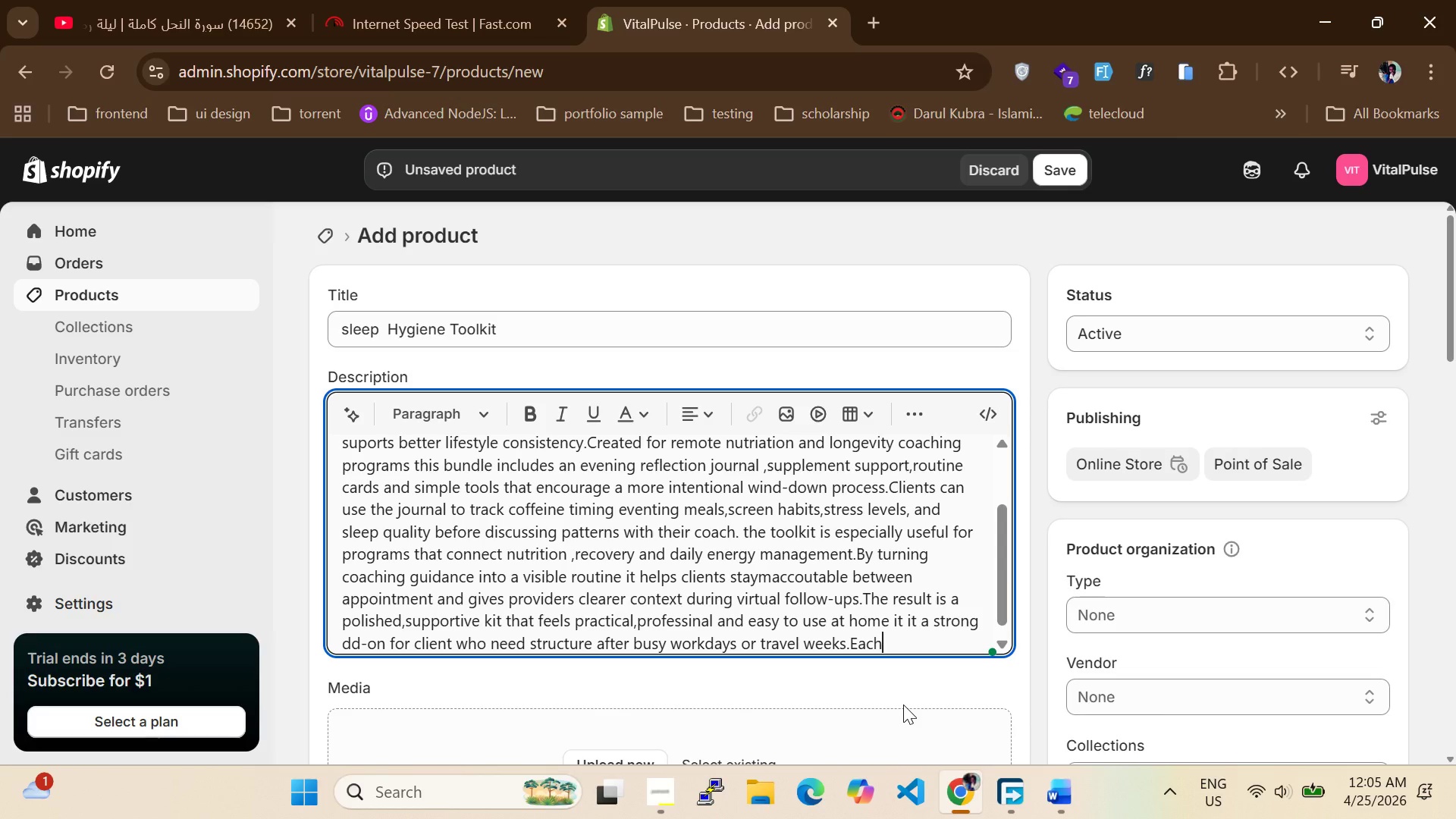 
type( cOM)
key(Backspace)
key(Backspace)
key(Backspace)
type(Components)
 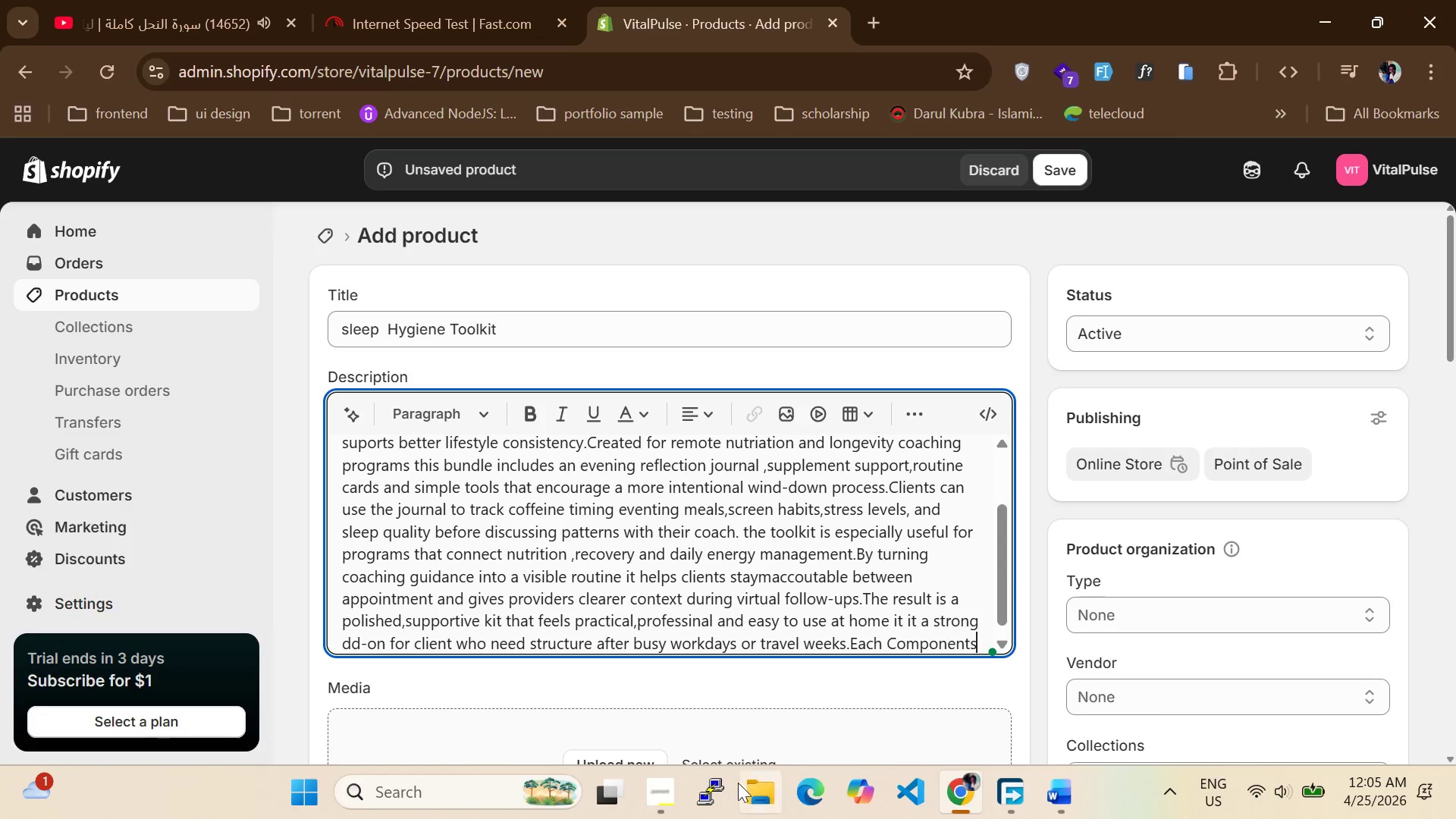 
left_click([661, 792])